 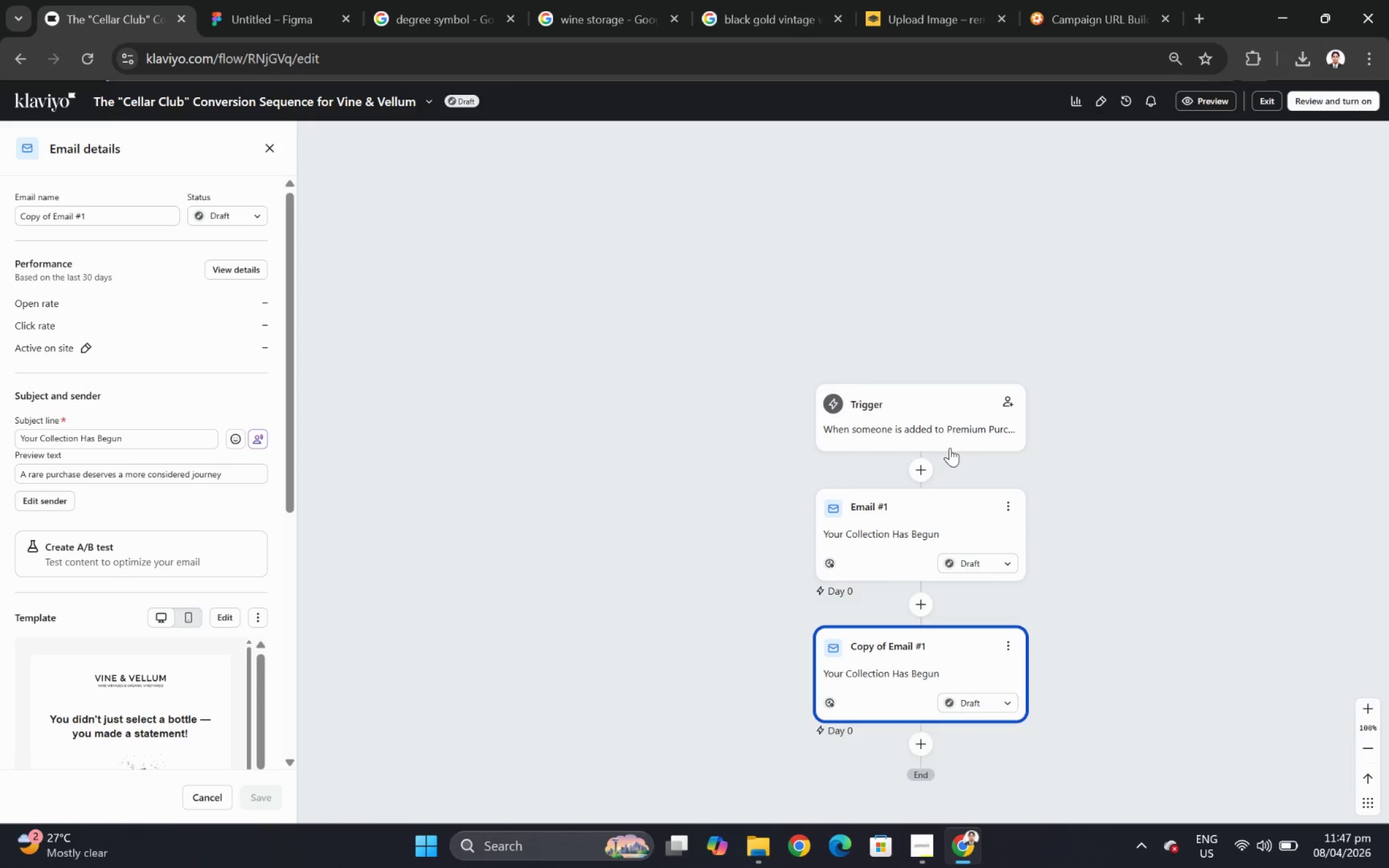 
scroll: coordinate [950, 447], scroll_direction: down, amount: 1.0
 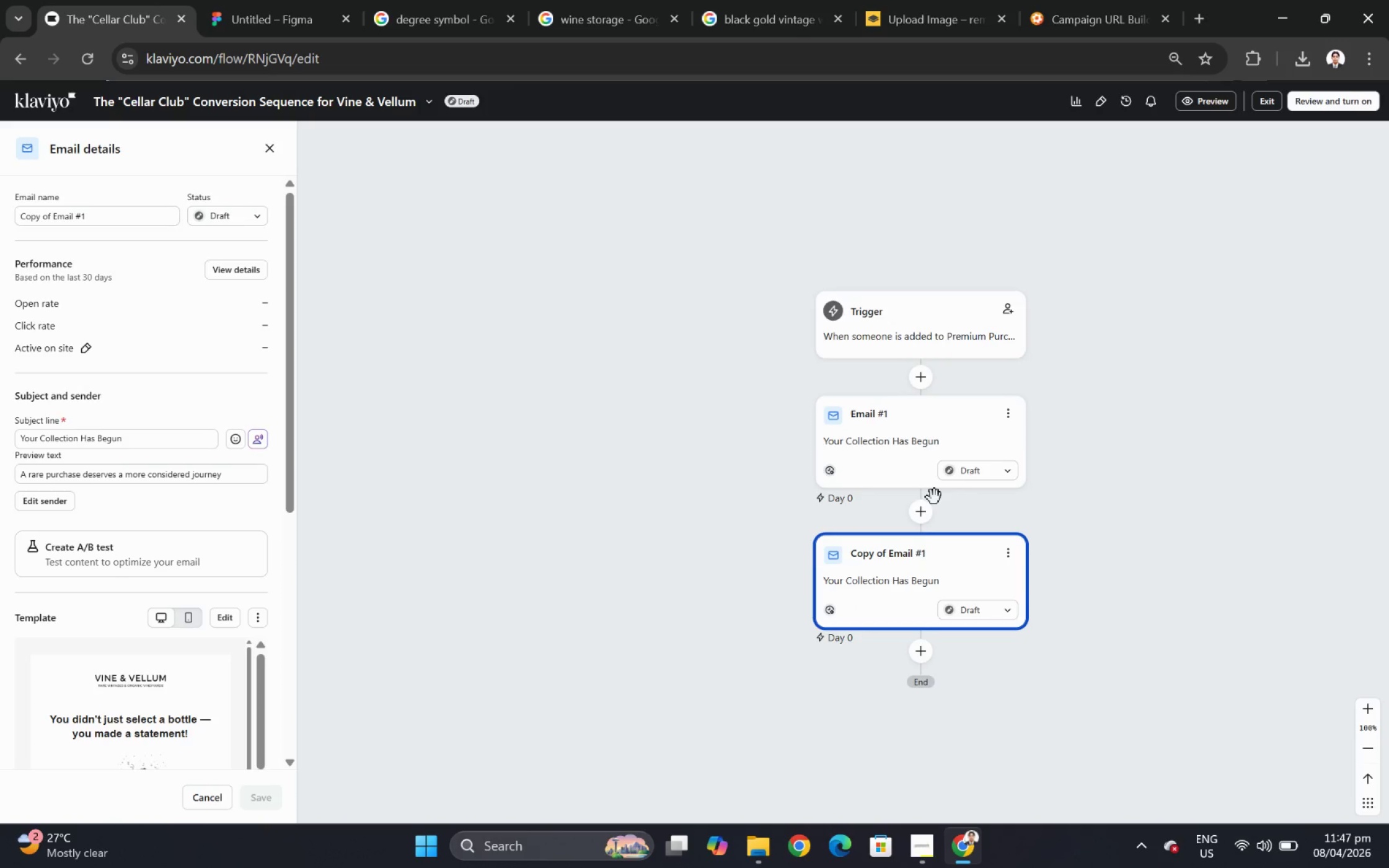 
left_click([918, 522])
 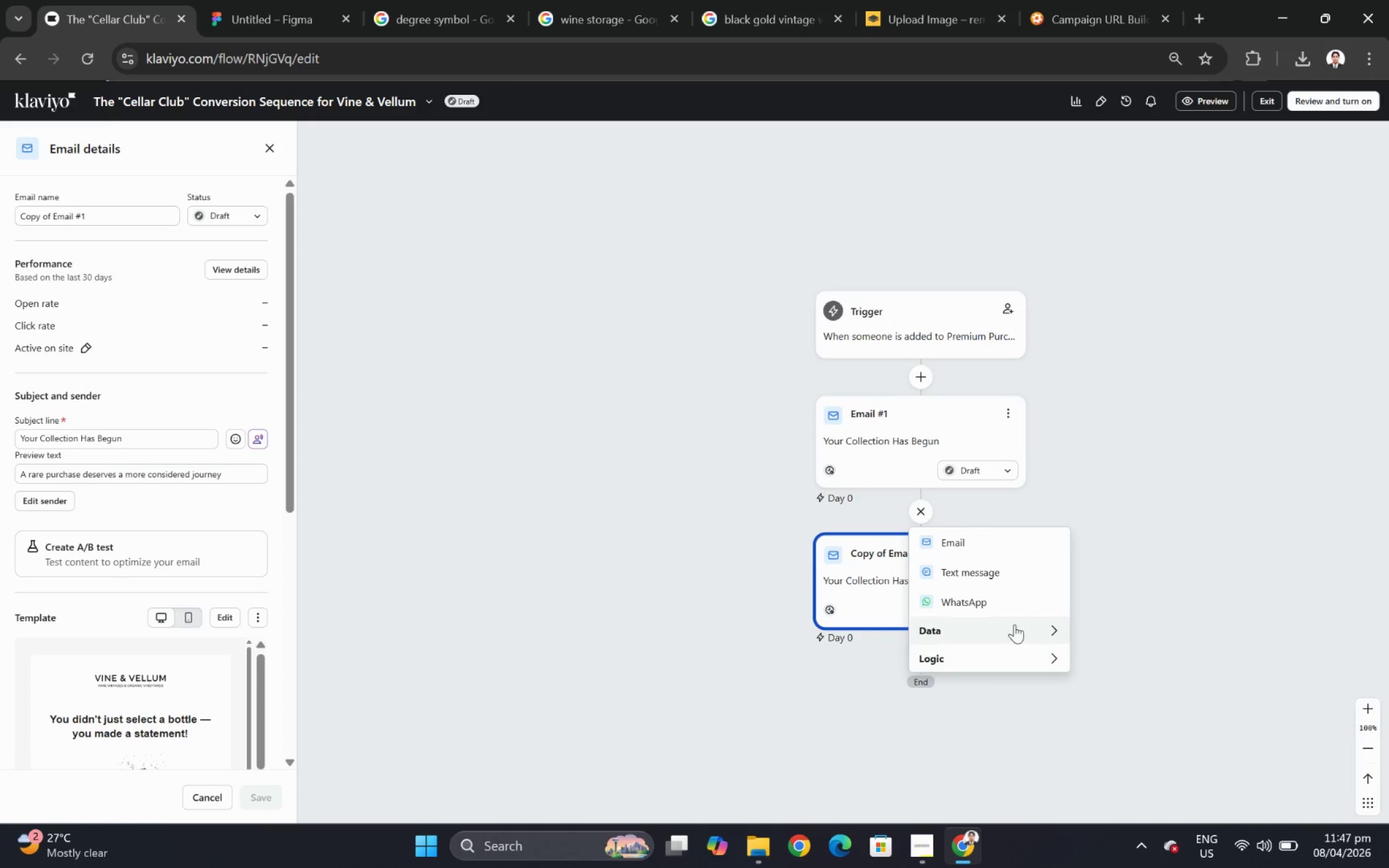 
wait(6.75)
 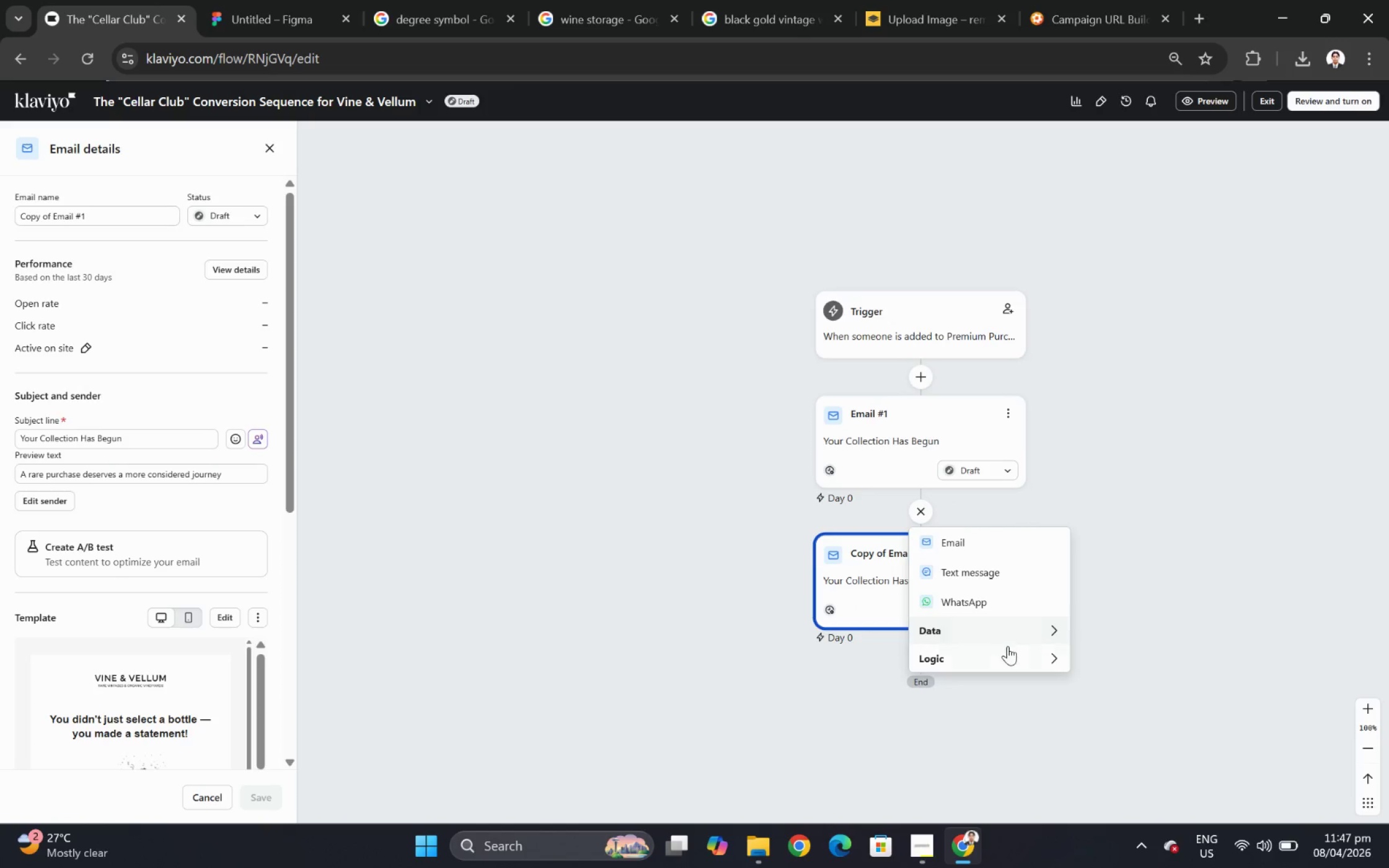 
left_click([1020, 621])
 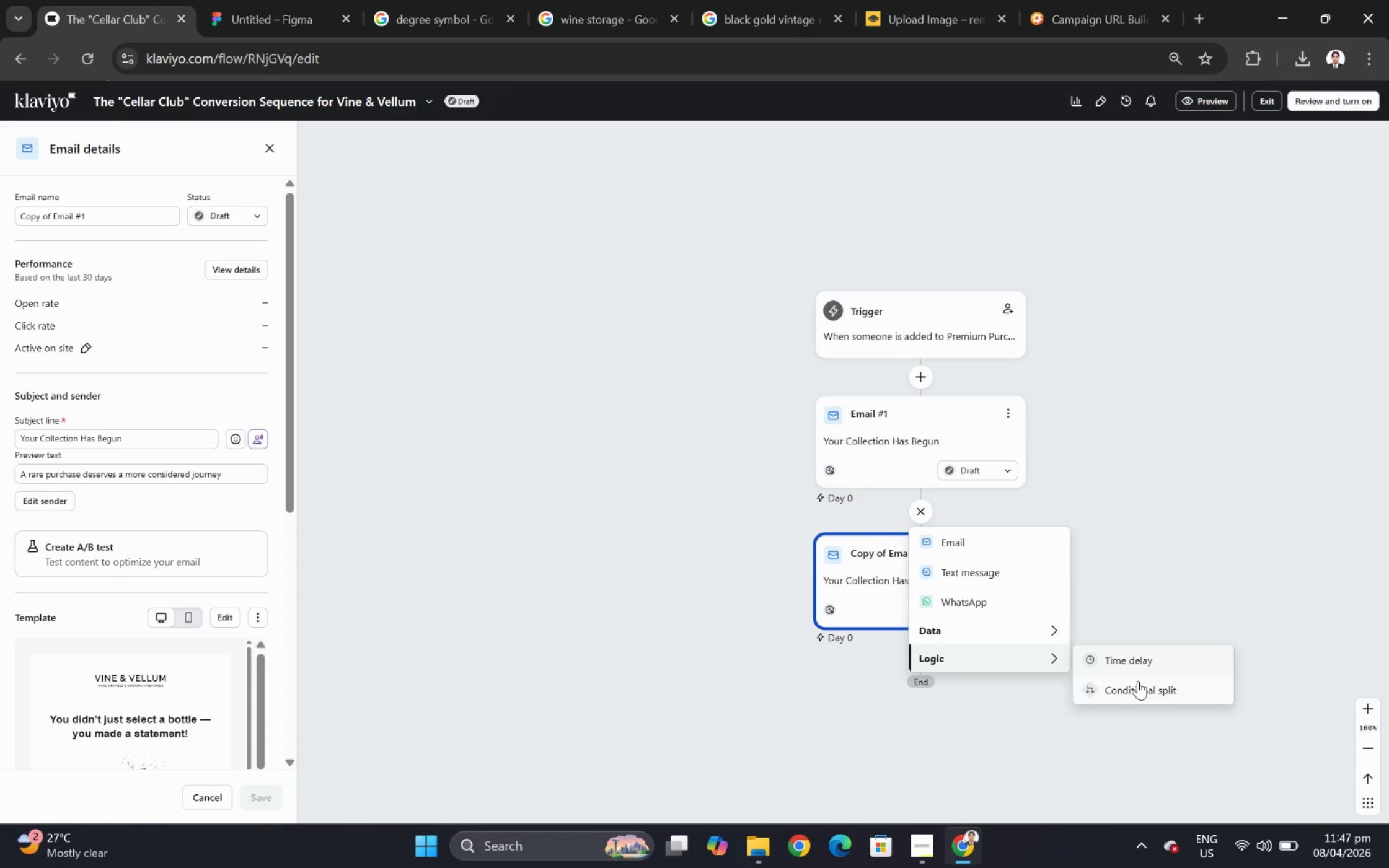 
left_click([1135, 659])
 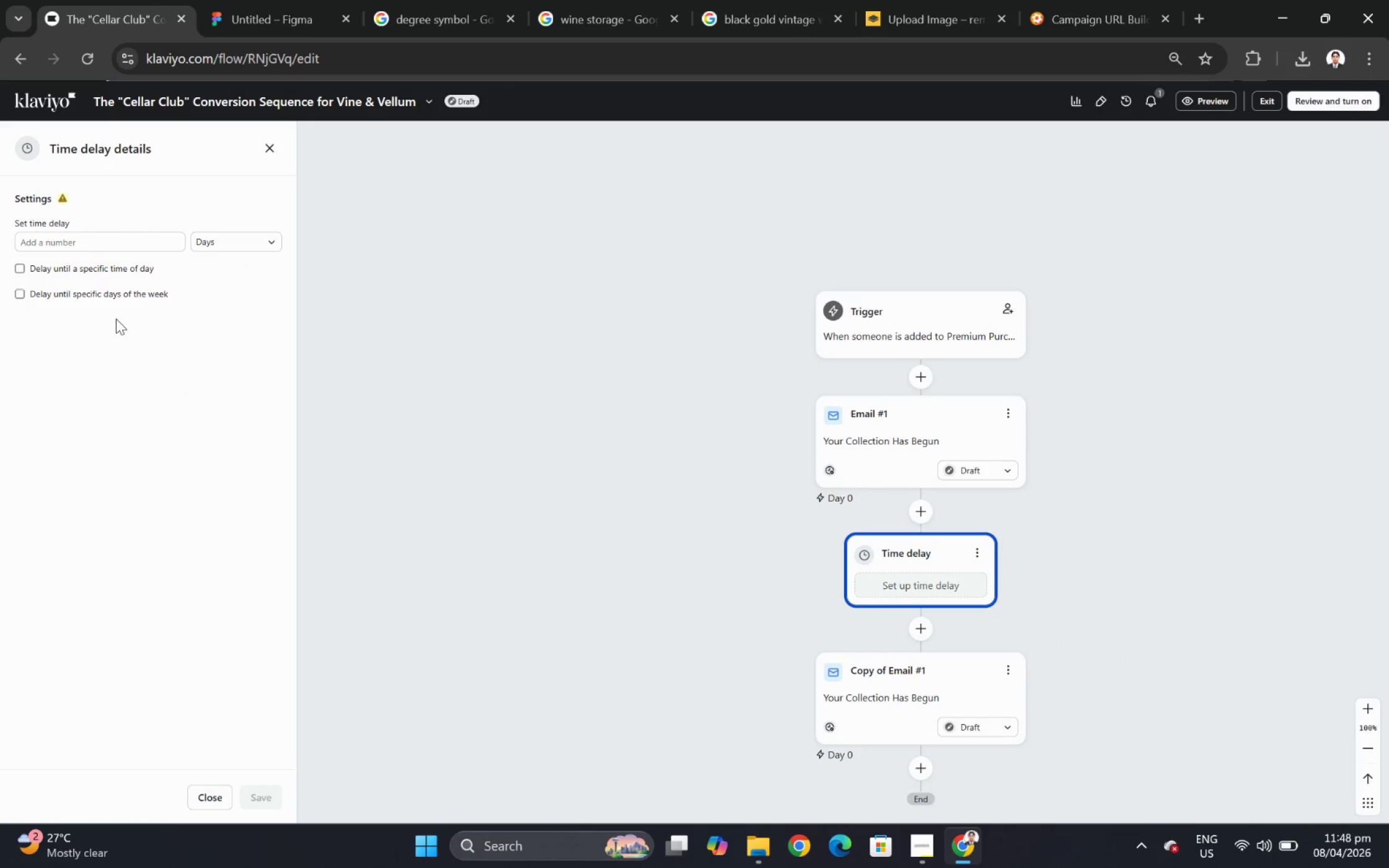 
left_click([113, 247])
 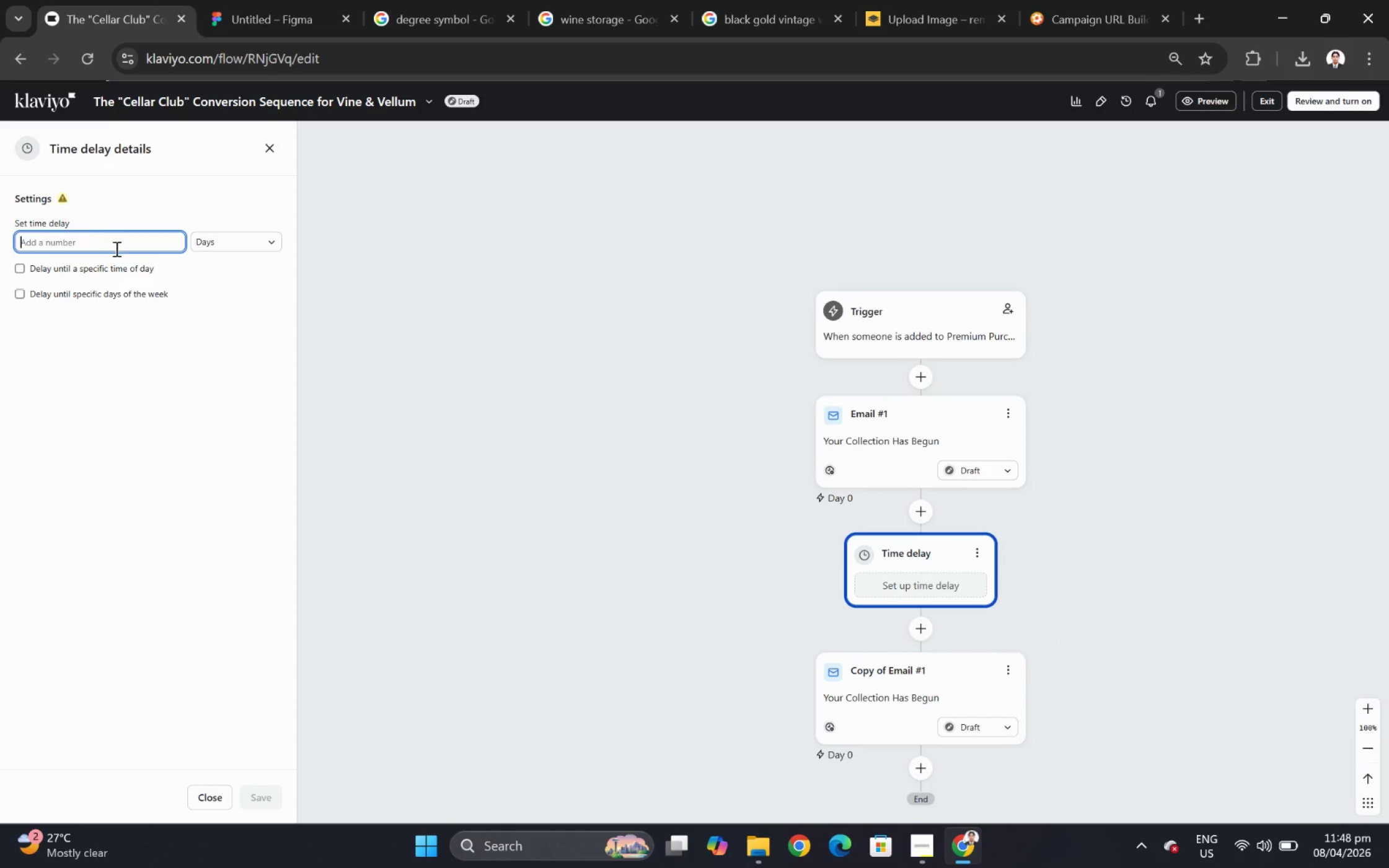 
key(3)
 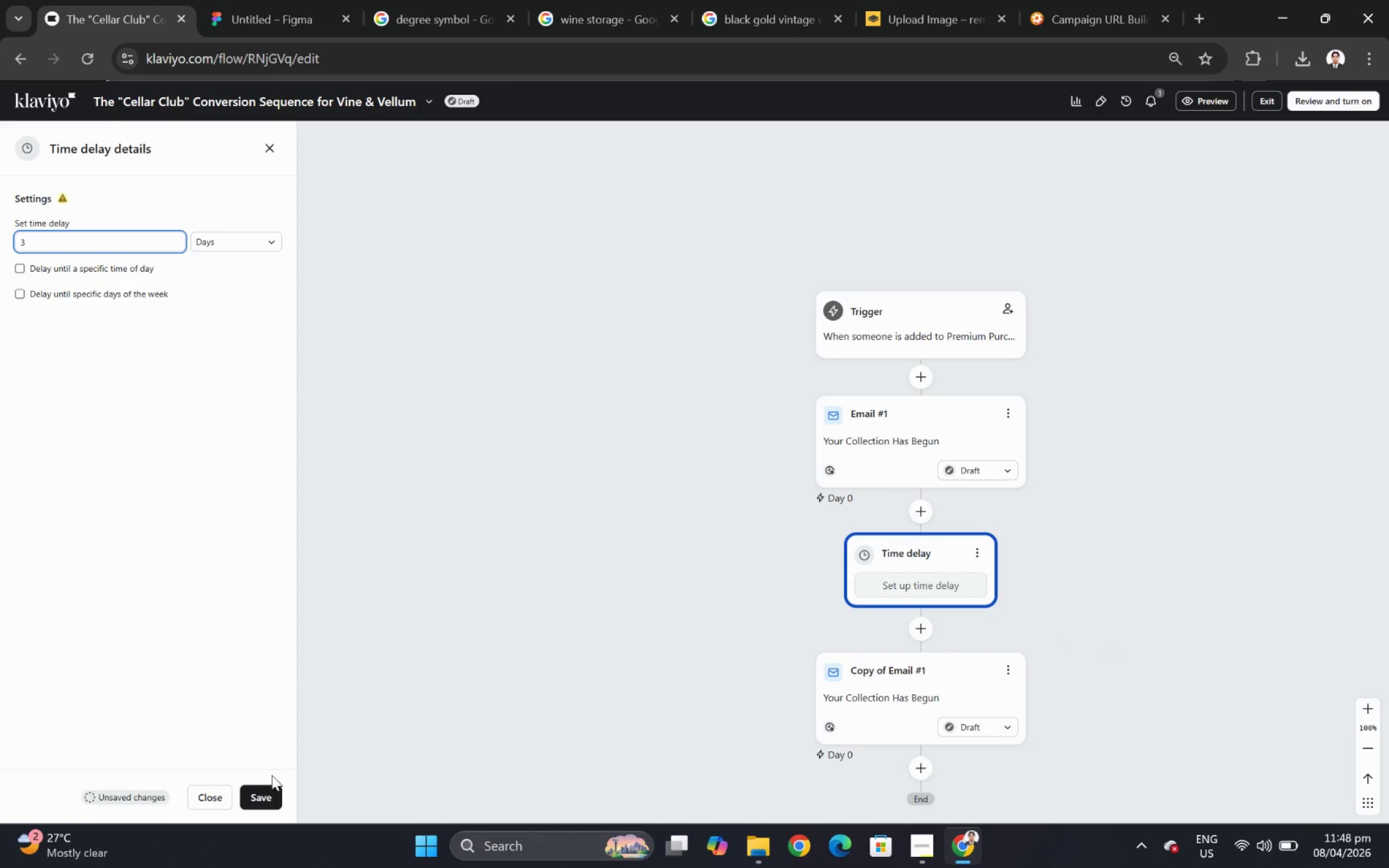 
left_click([272, 795])
 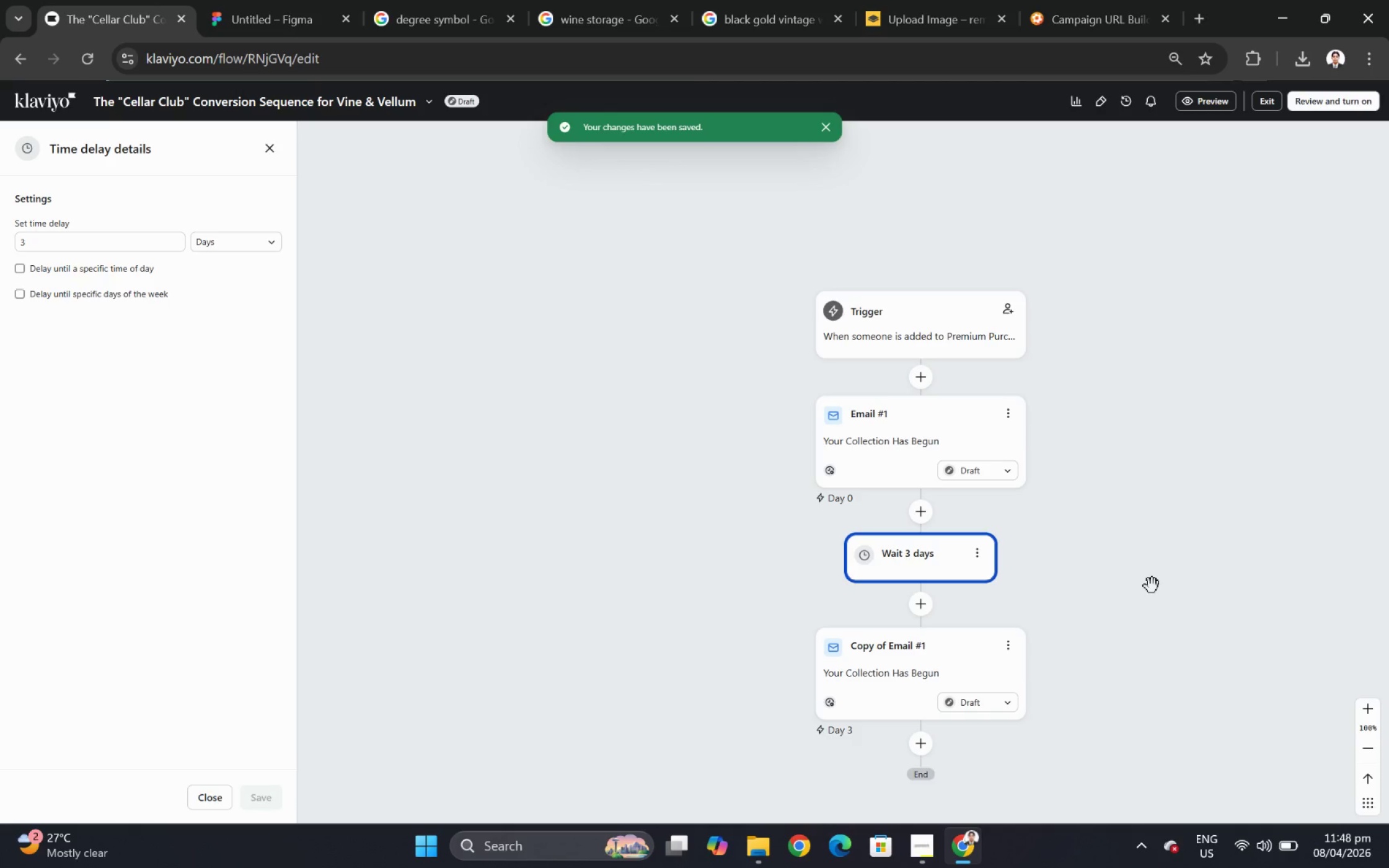 
left_click([1152, 585])
 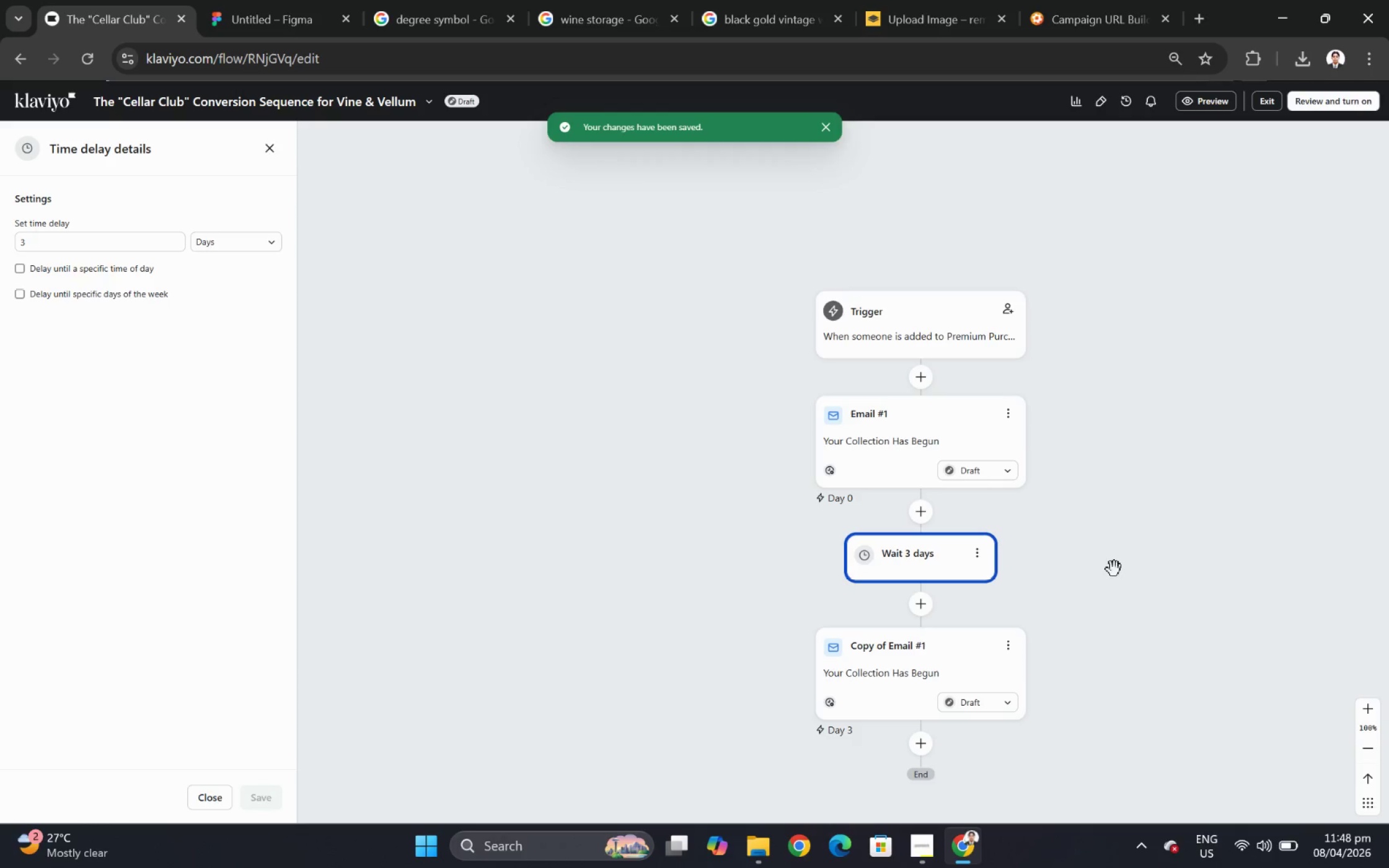 
scroll: coordinate [1098, 550], scroll_direction: down, amount: 3.0
 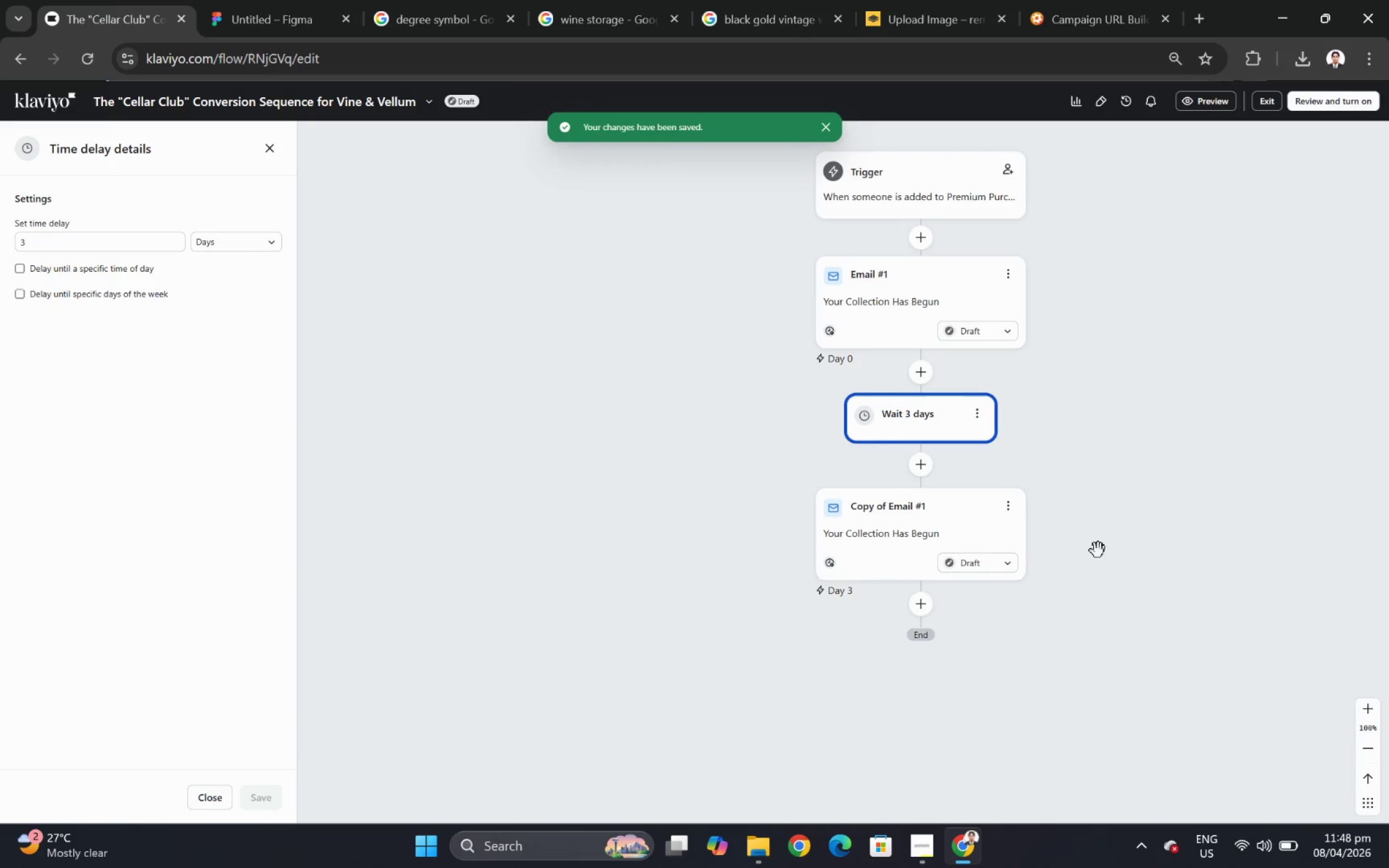 
scroll: coordinate [1098, 550], scroll_direction: up, amount: 1.0
 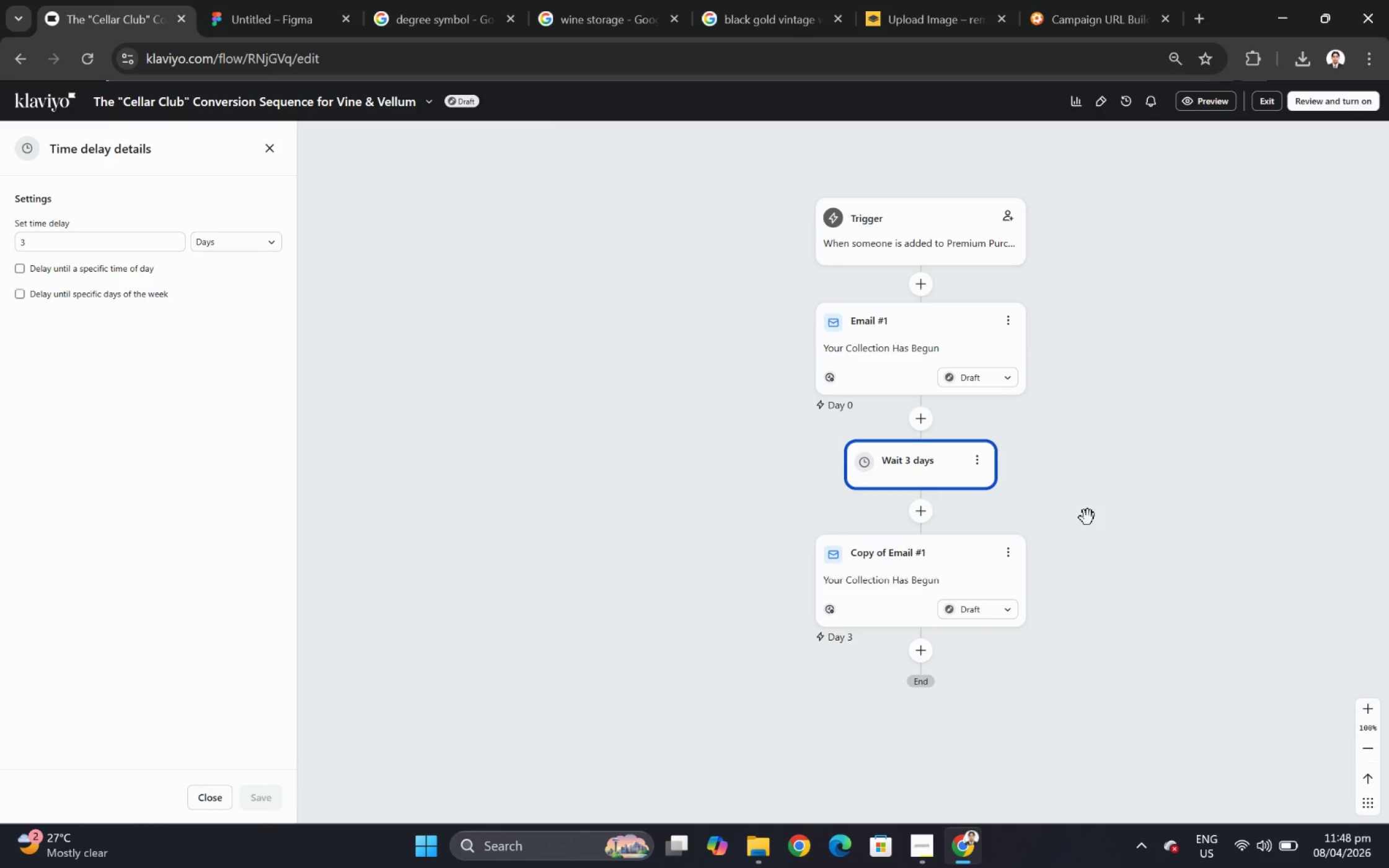 
wait(10.05)
 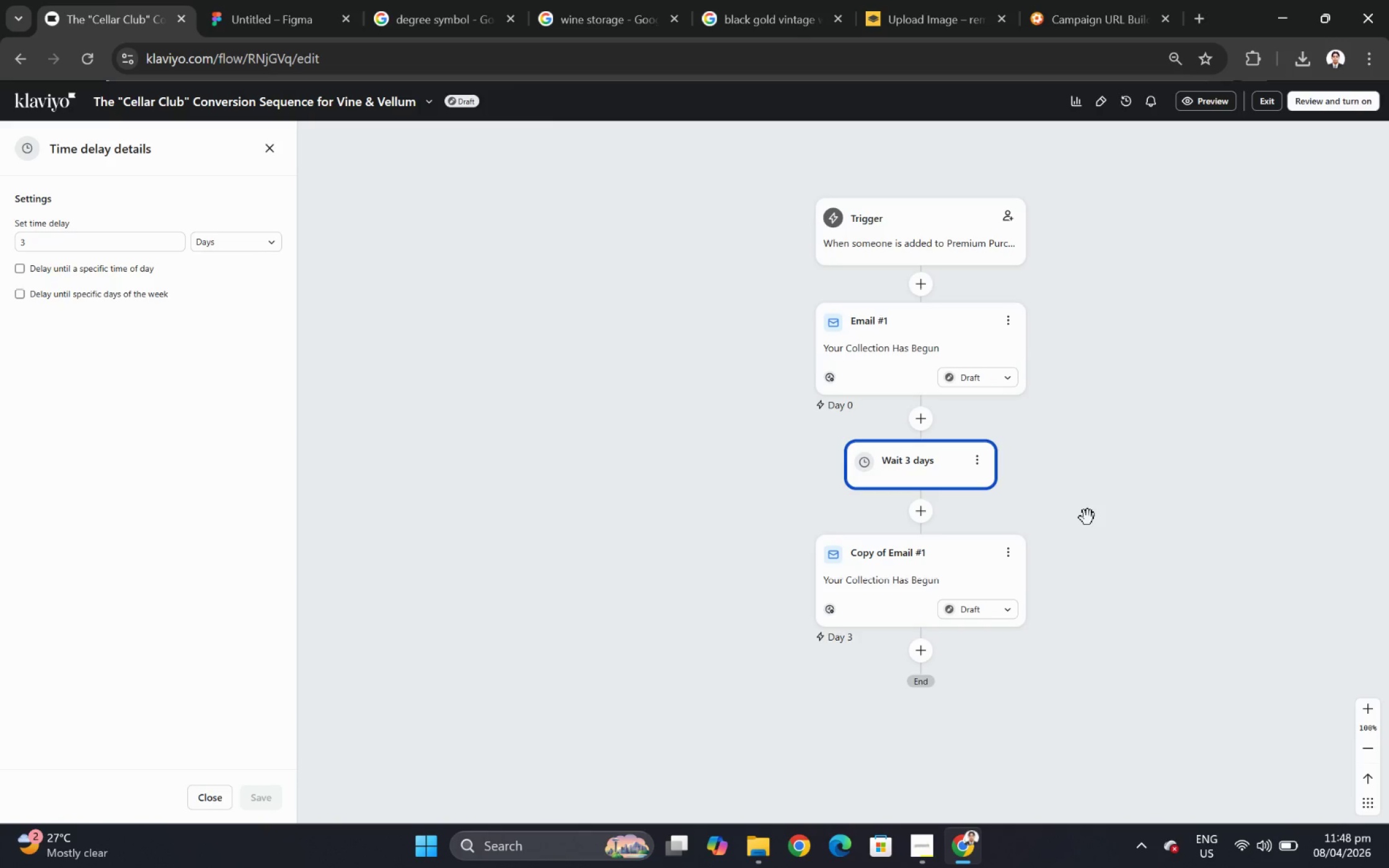 
scroll: coordinate [1078, 525], scroll_direction: down, amount: 4.0
 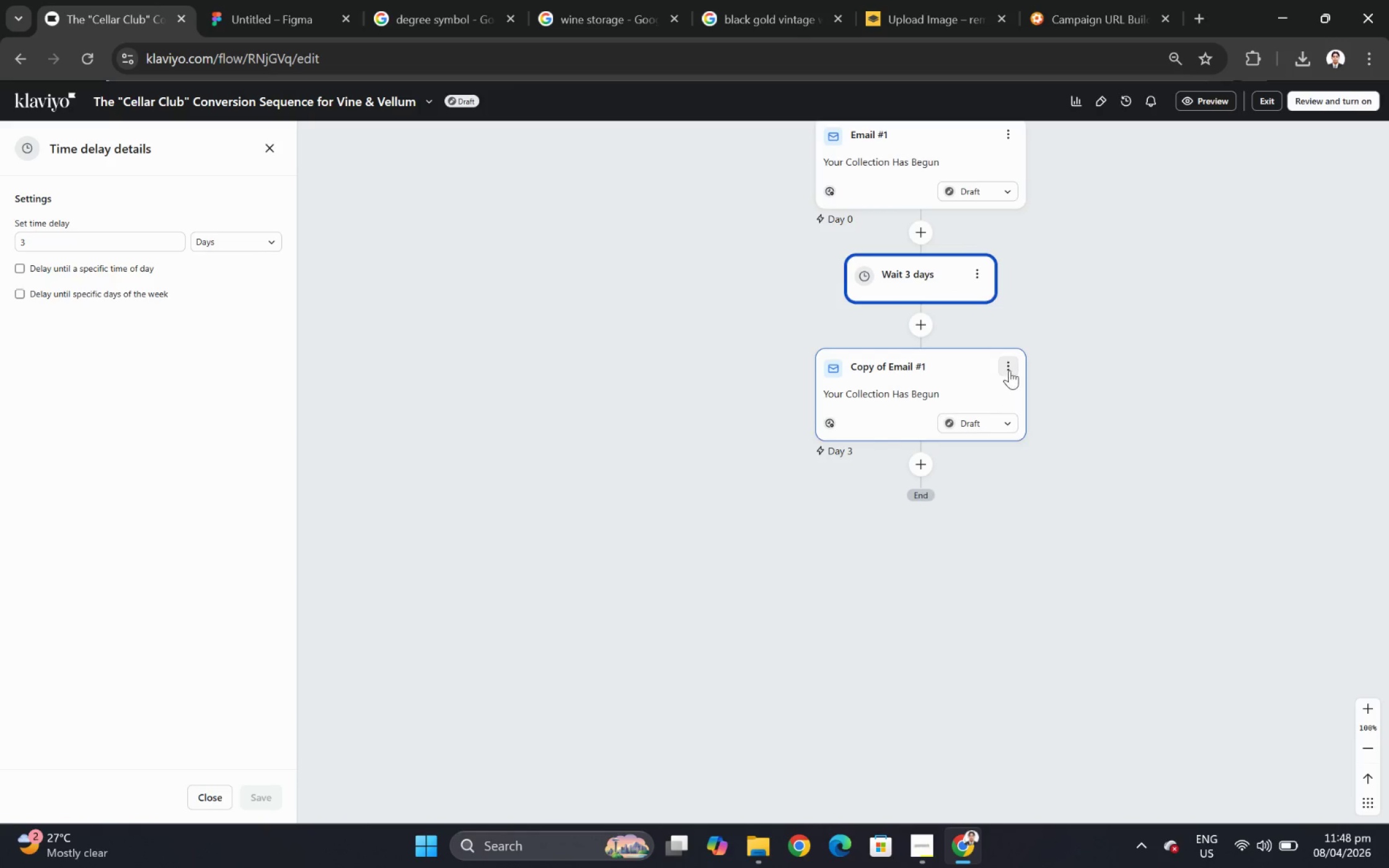 
left_click([1011, 368])
 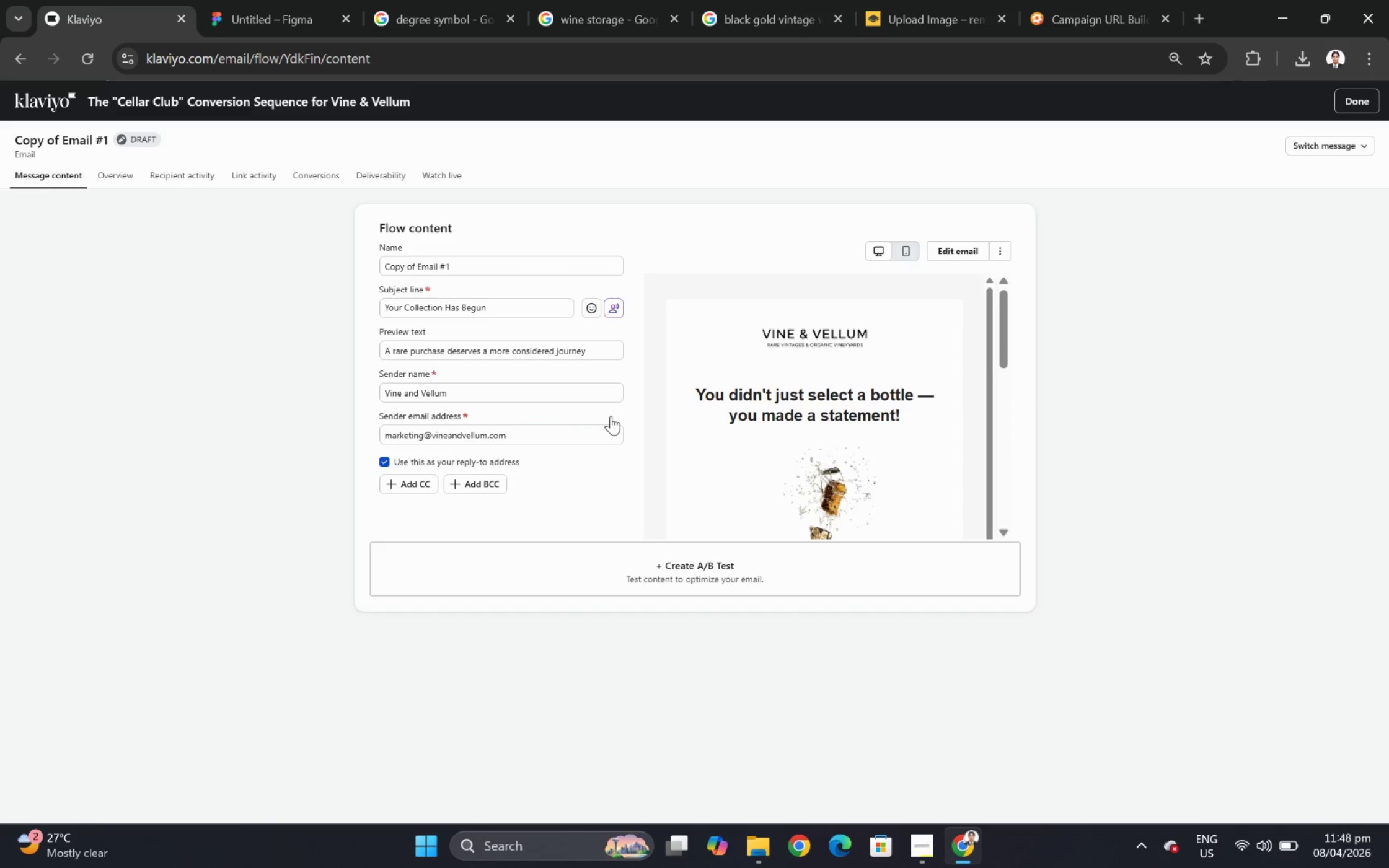 
wait(20.06)
 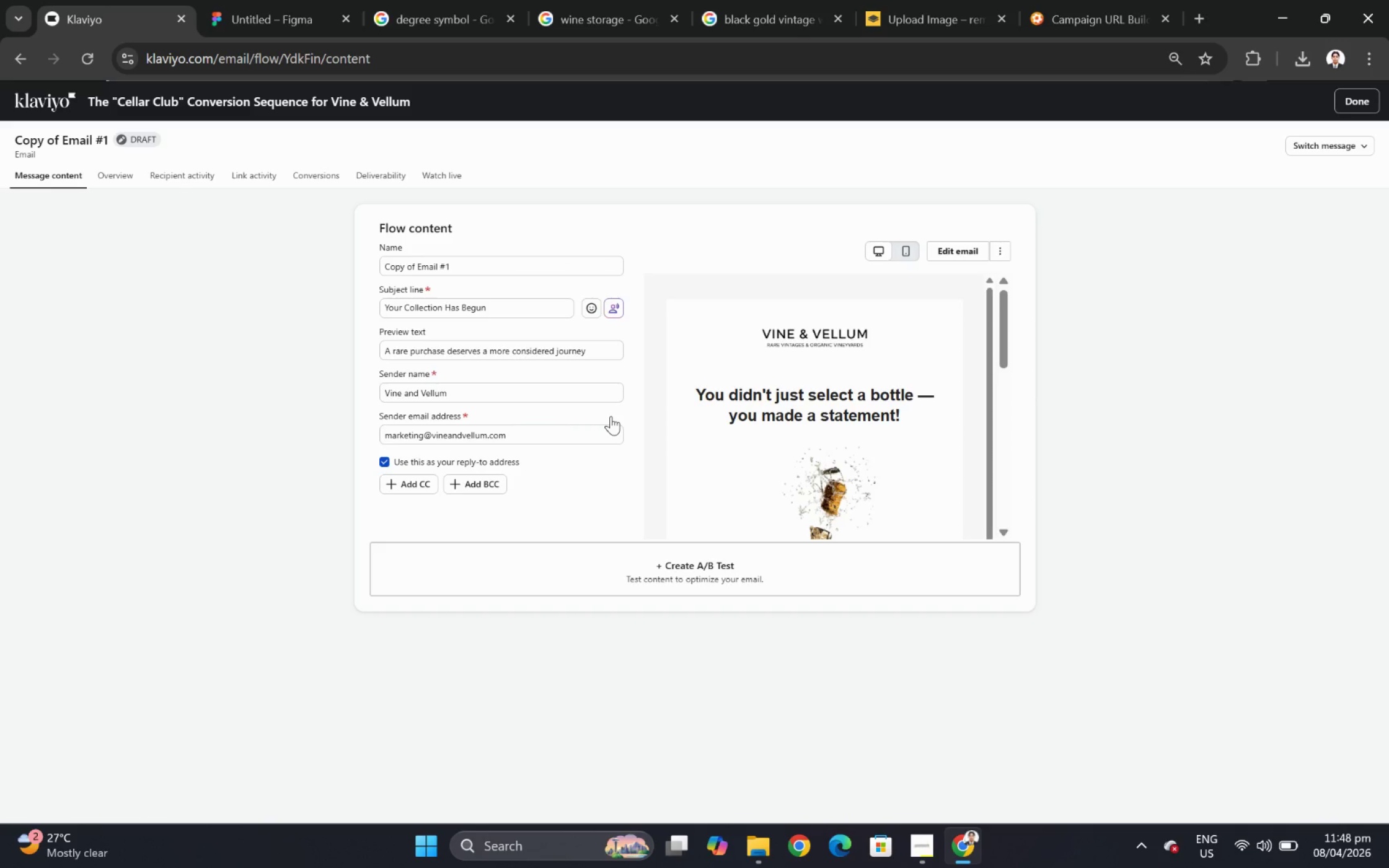 
left_click_drag(start_coordinate=[418, 269], to_coordinate=[356, 268])
 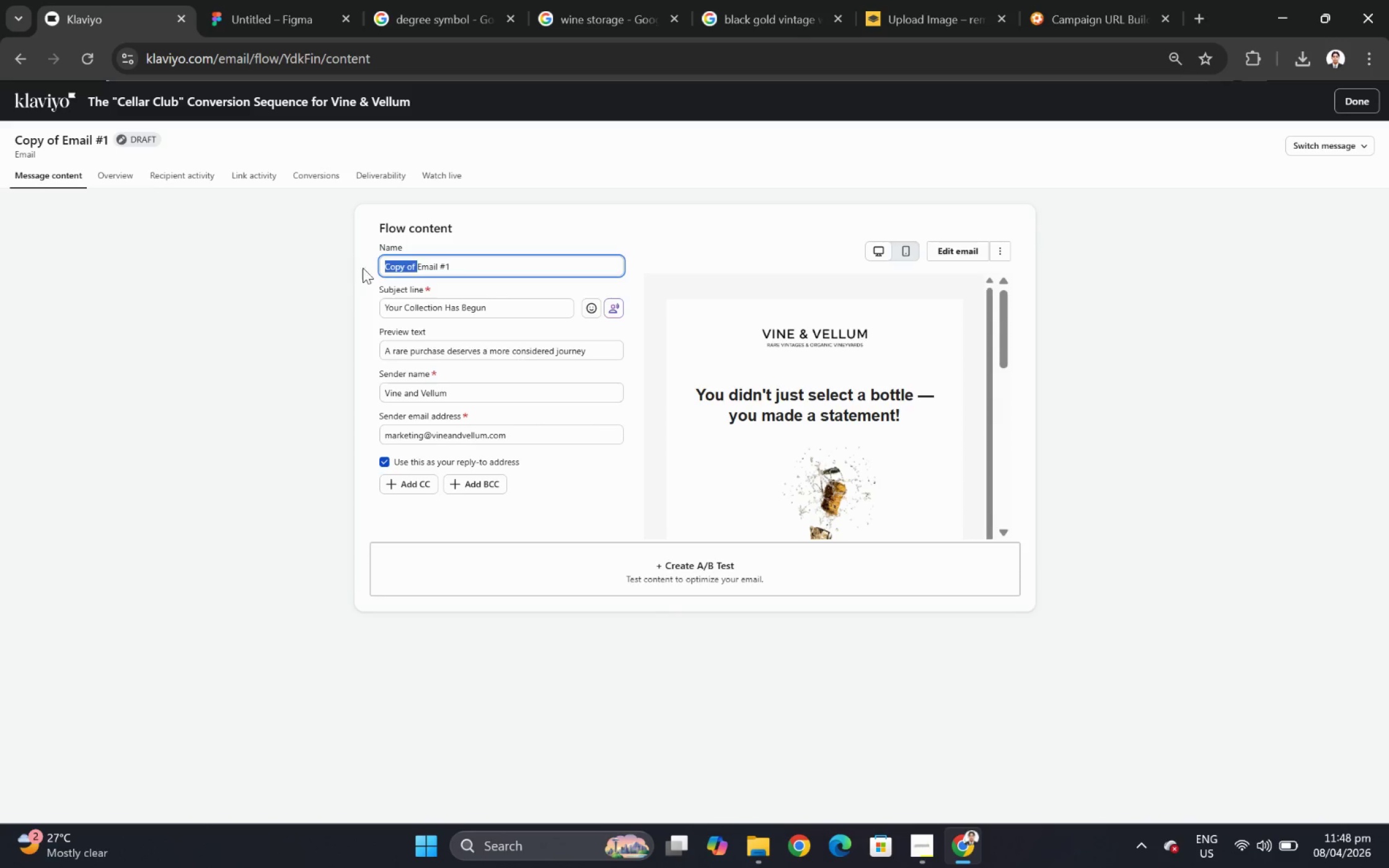 
key(Backspace)
 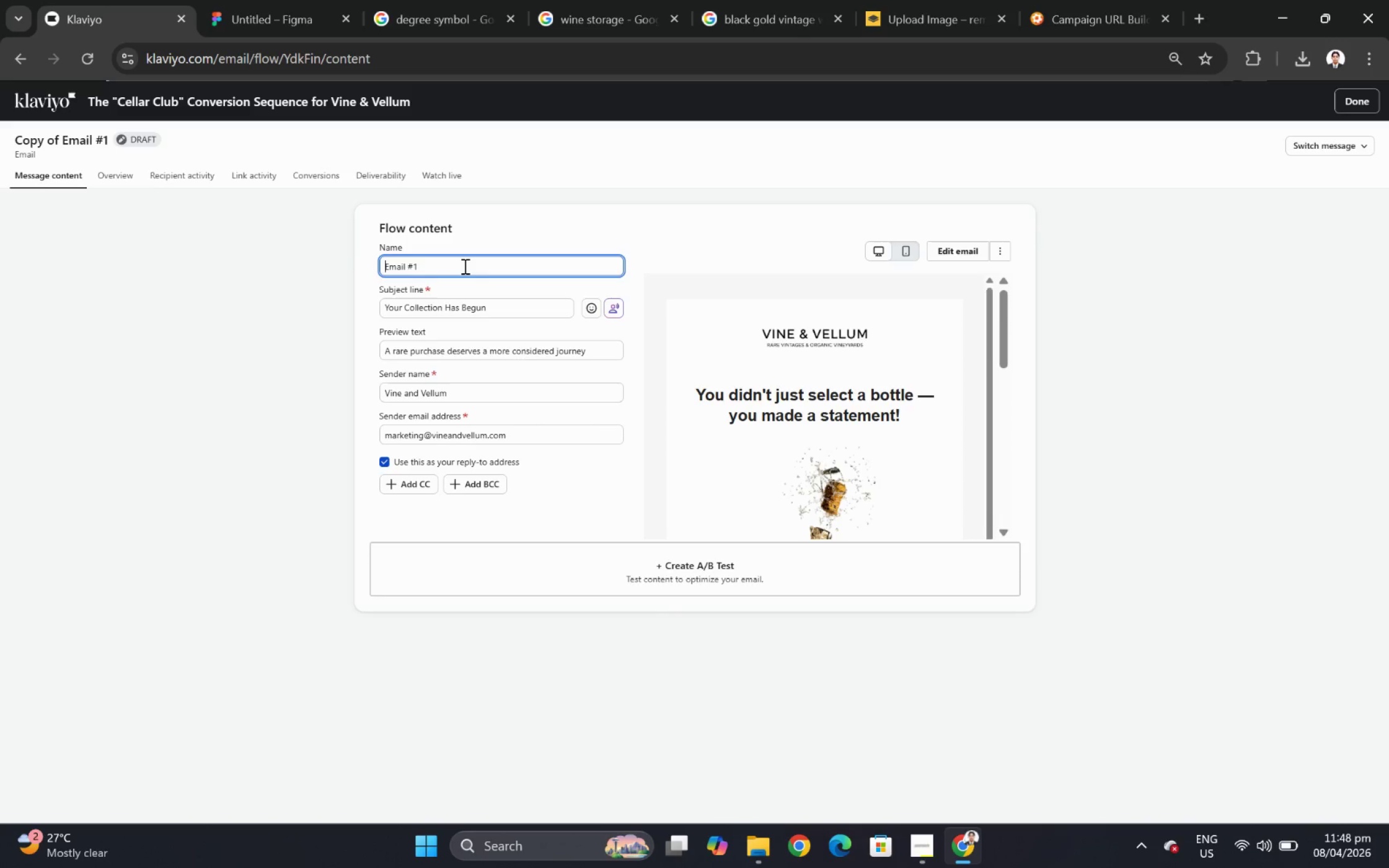 
left_click([465, 265])
 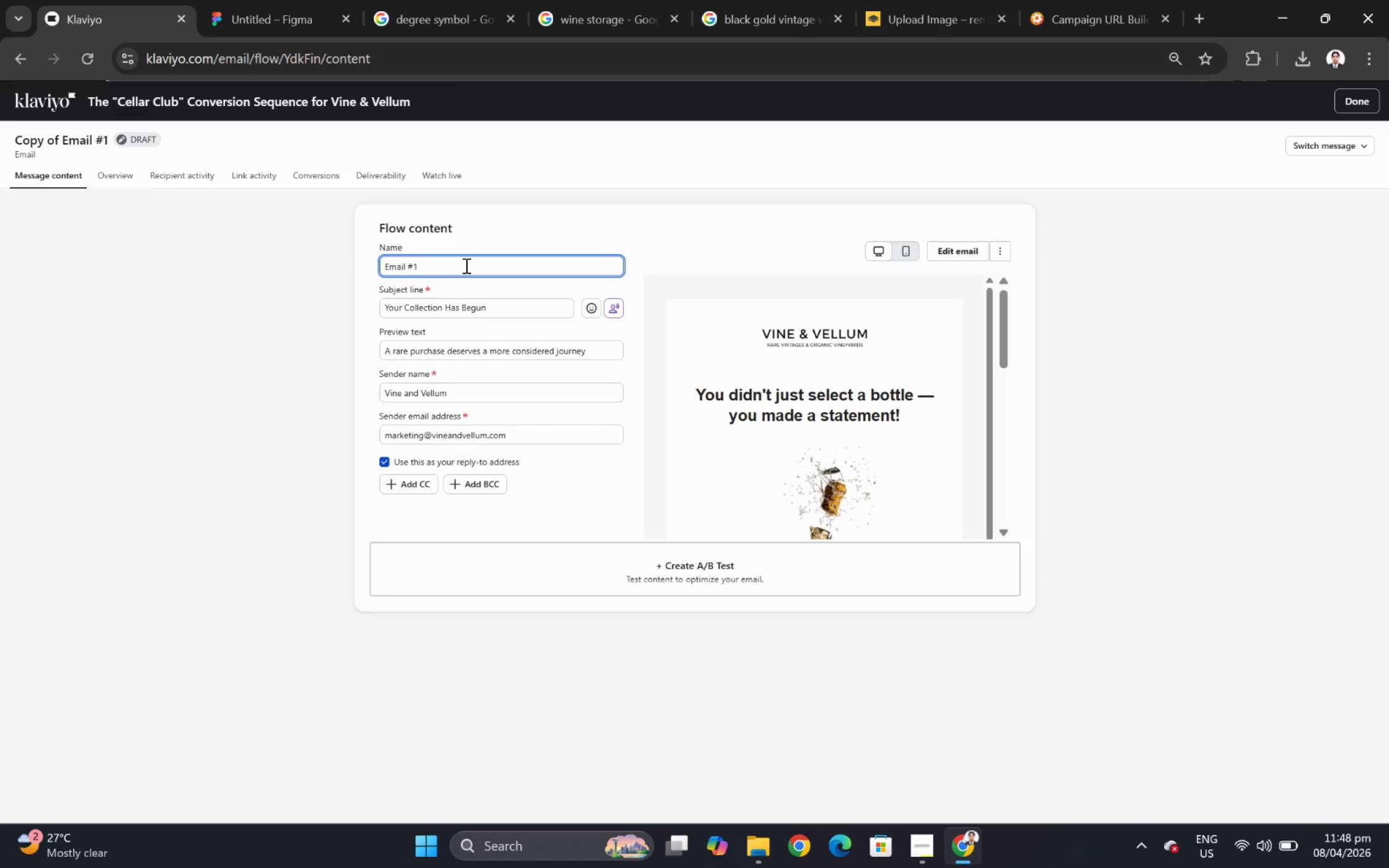 
key(Backspace)
 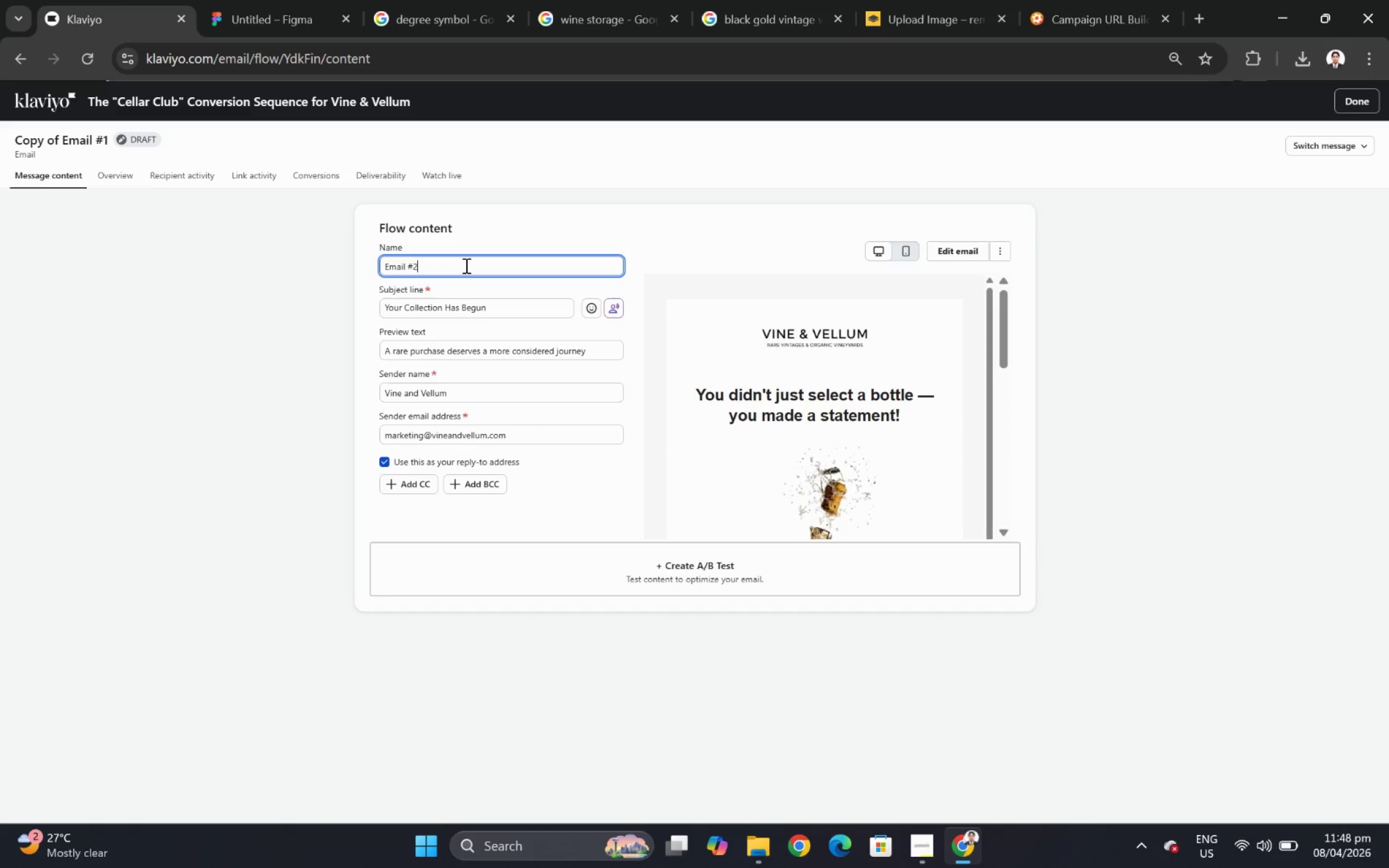 
key(2)
 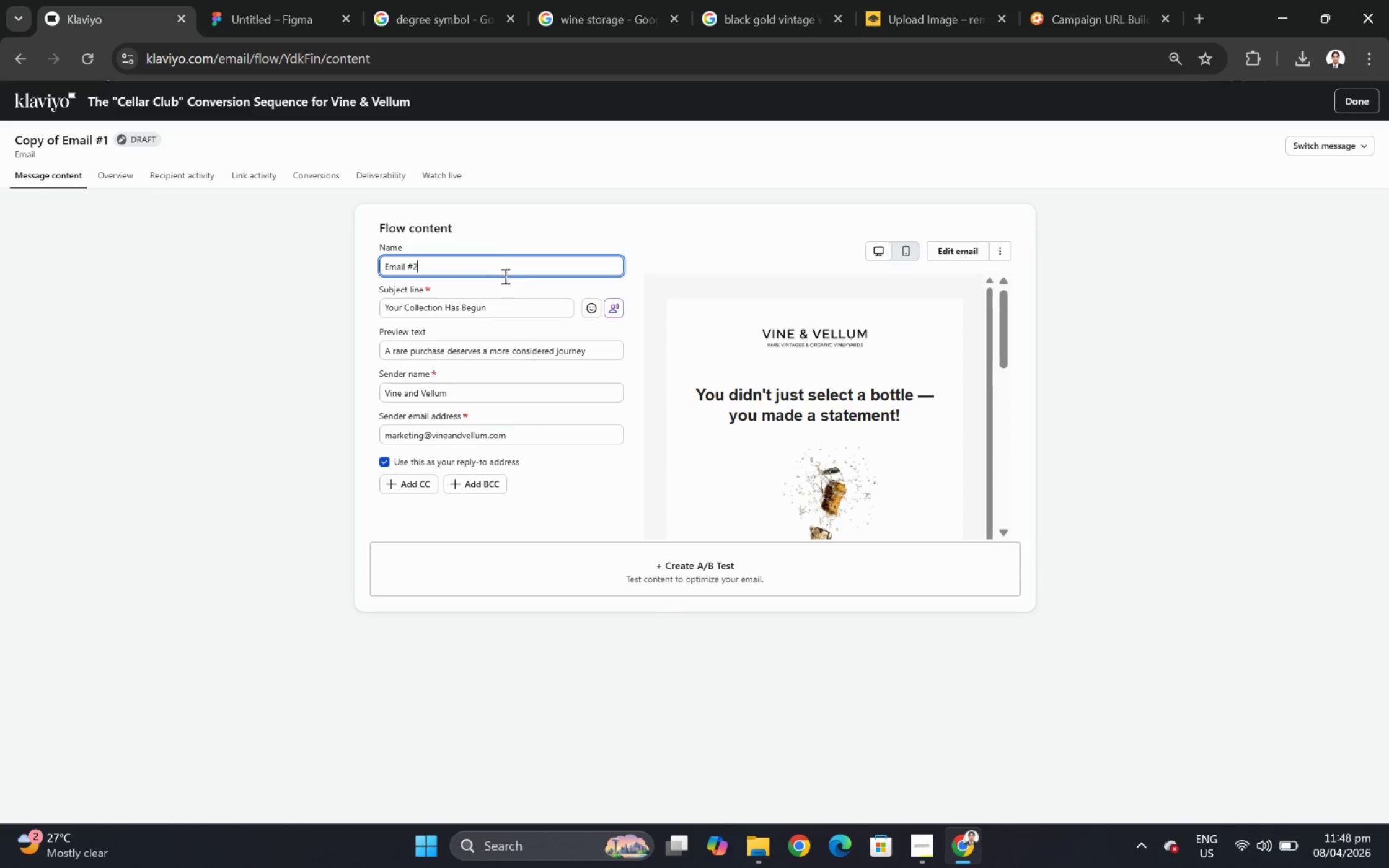 
left_click([521, 304])
 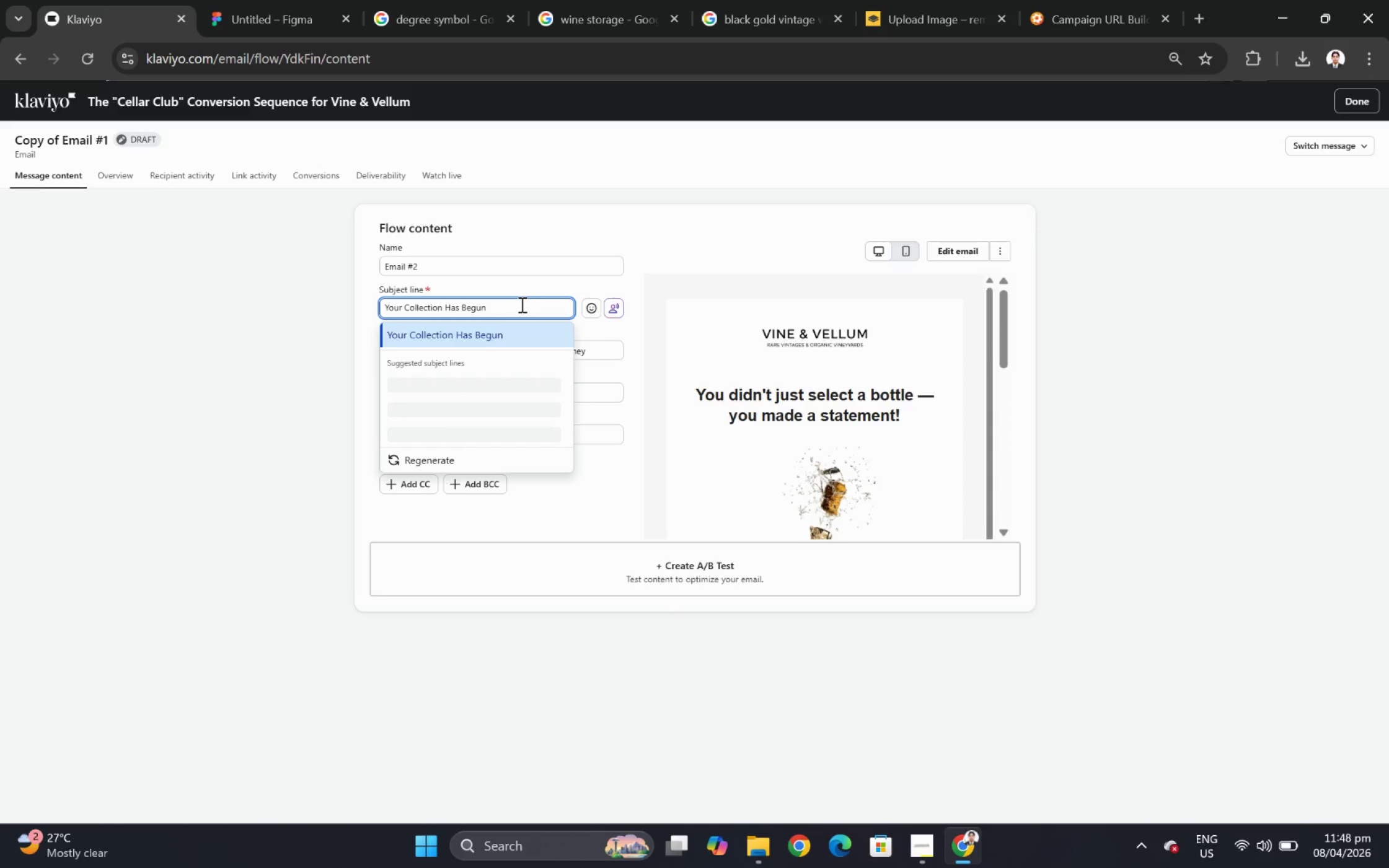 
double_click([521, 304])
 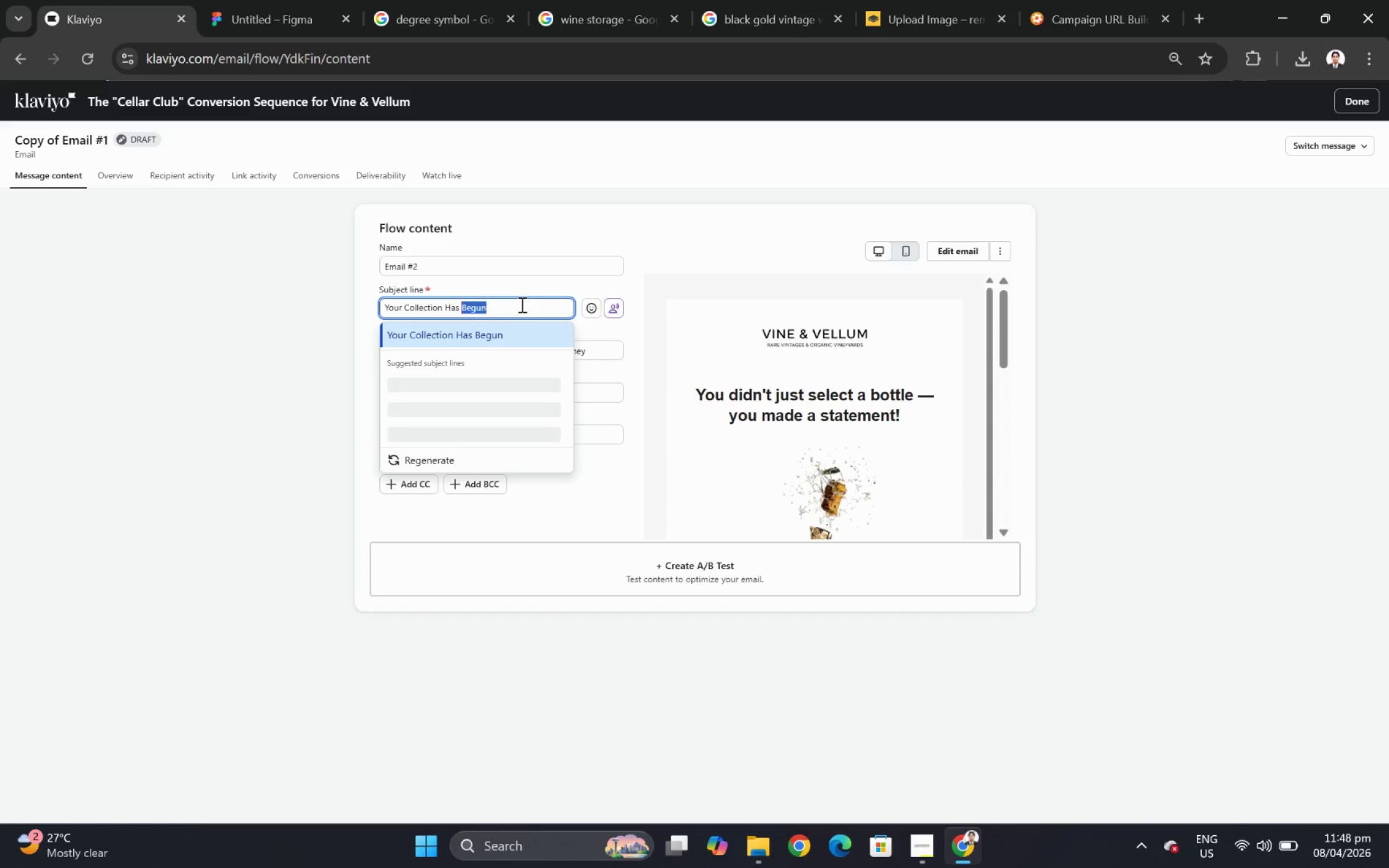 
triple_click([521, 304])
 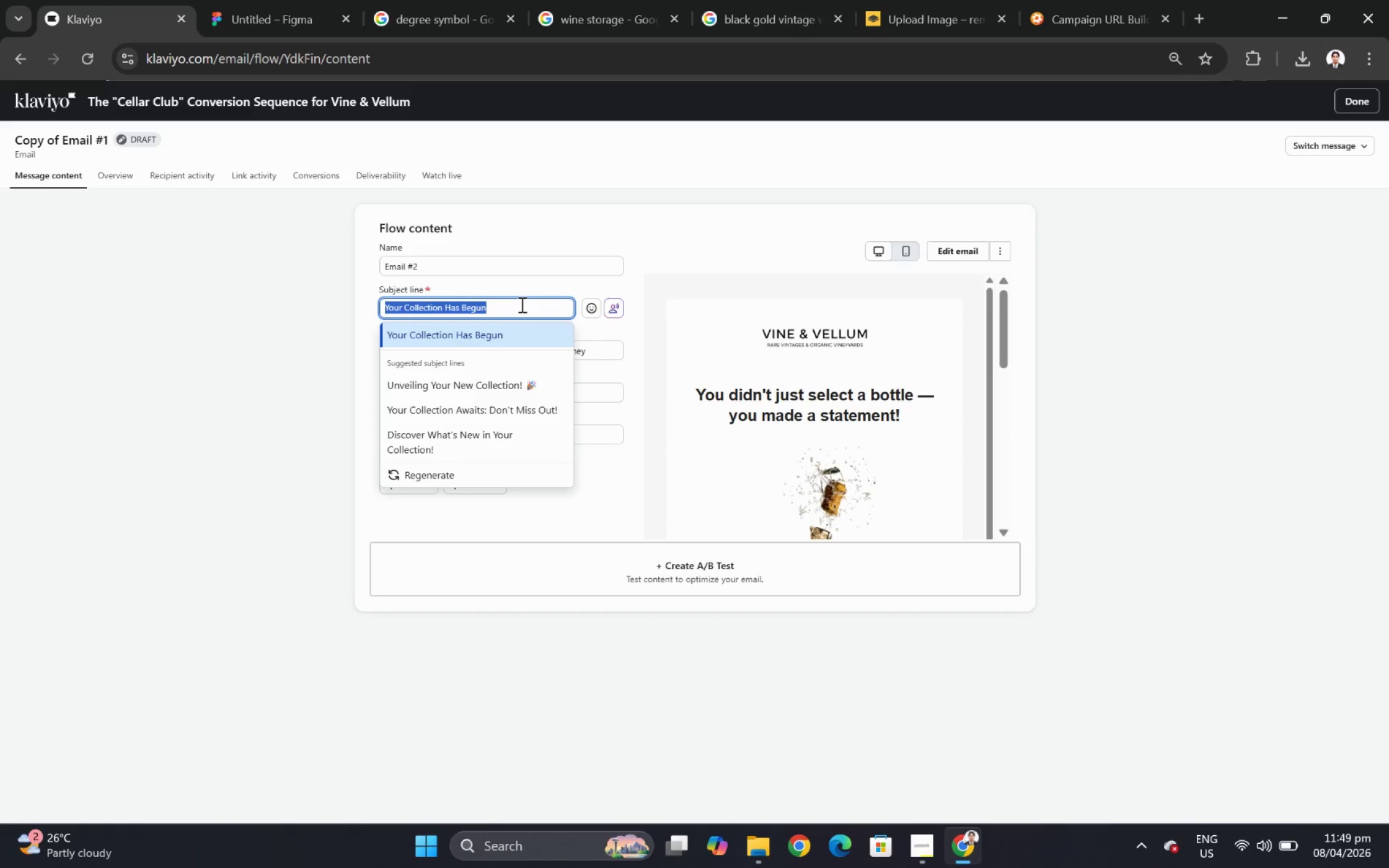 
wait(20.16)
 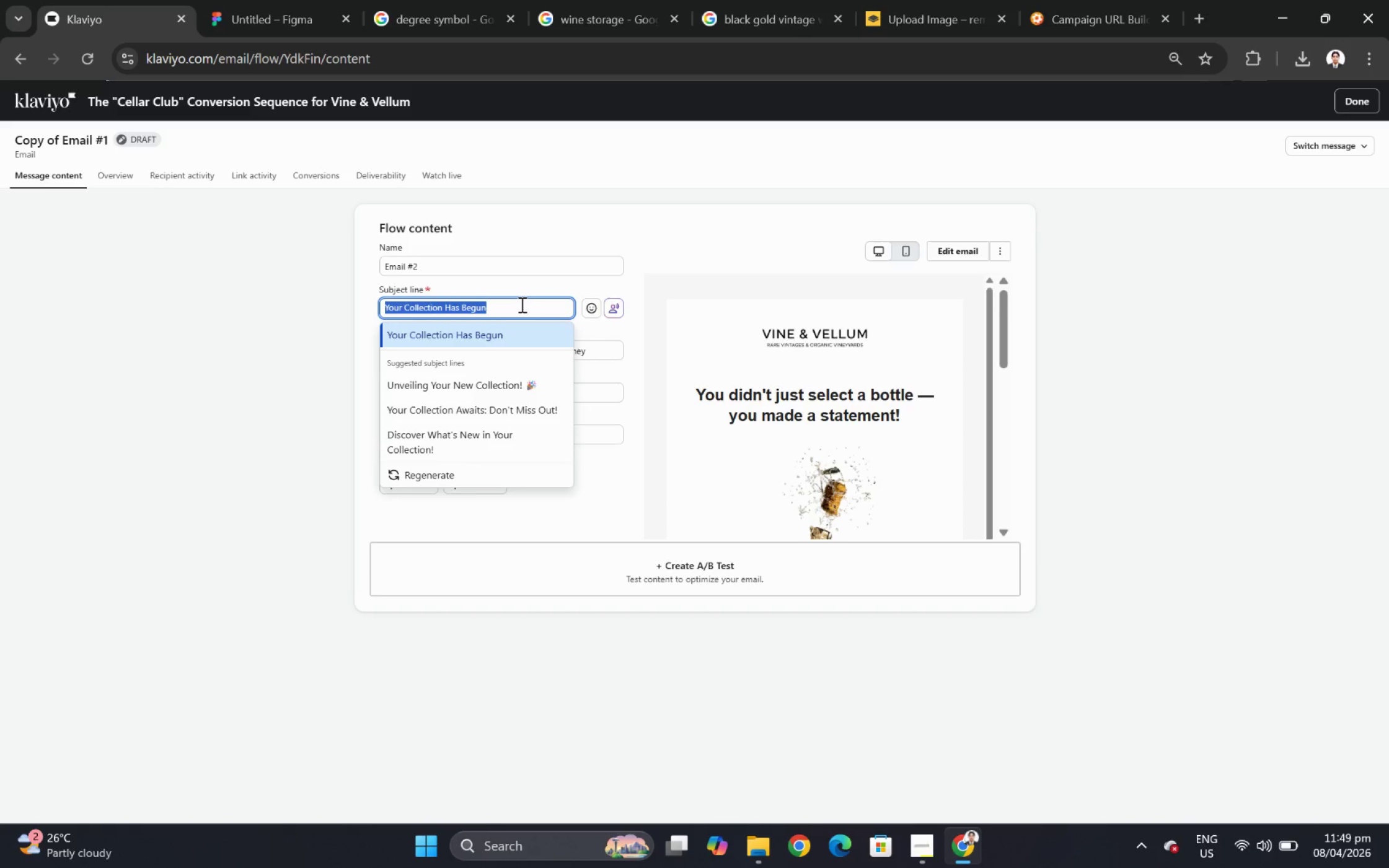 
hold_key(key=ShiftLeft, duration=1.5)
 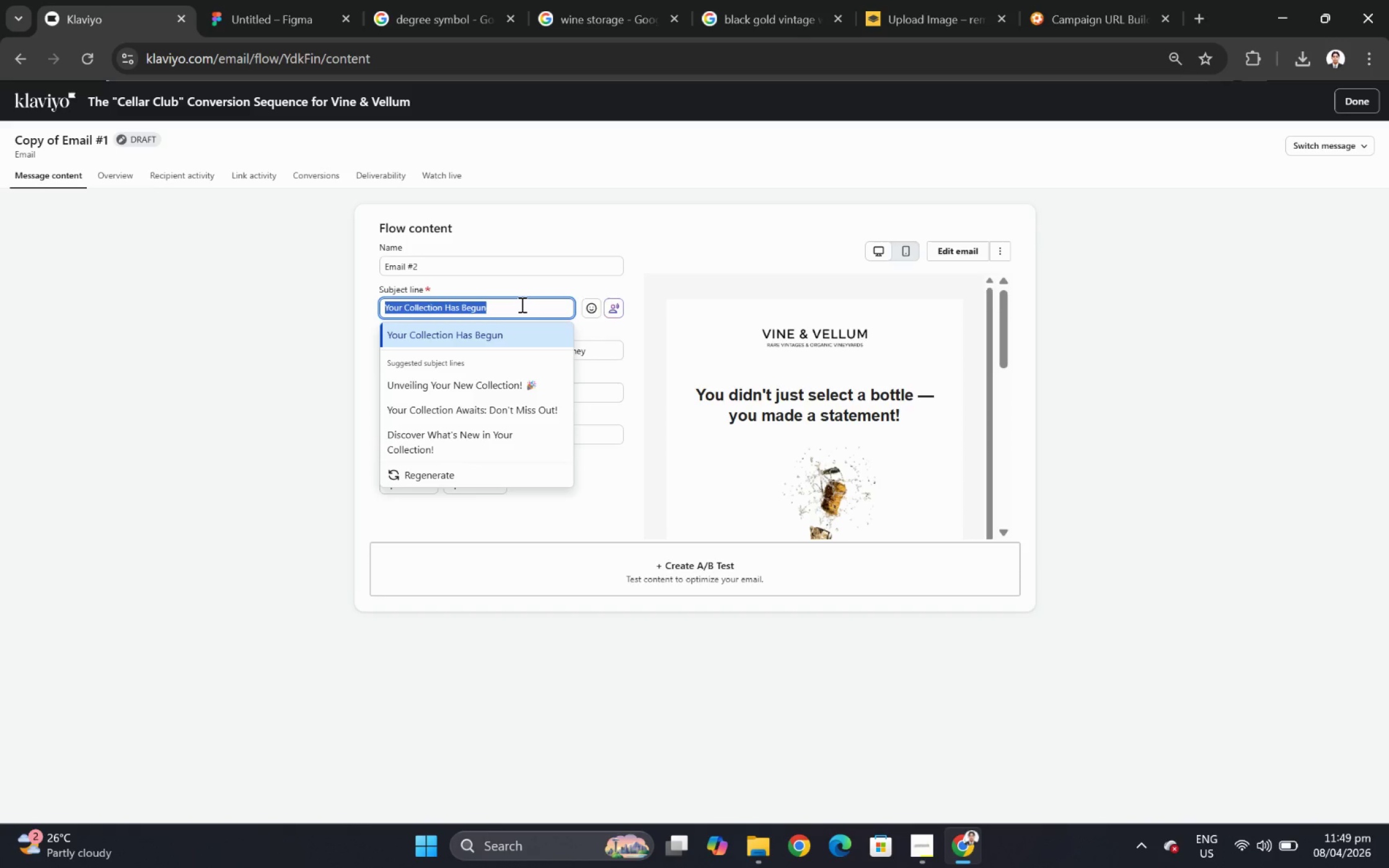 
type(What Defines a True Collector)
 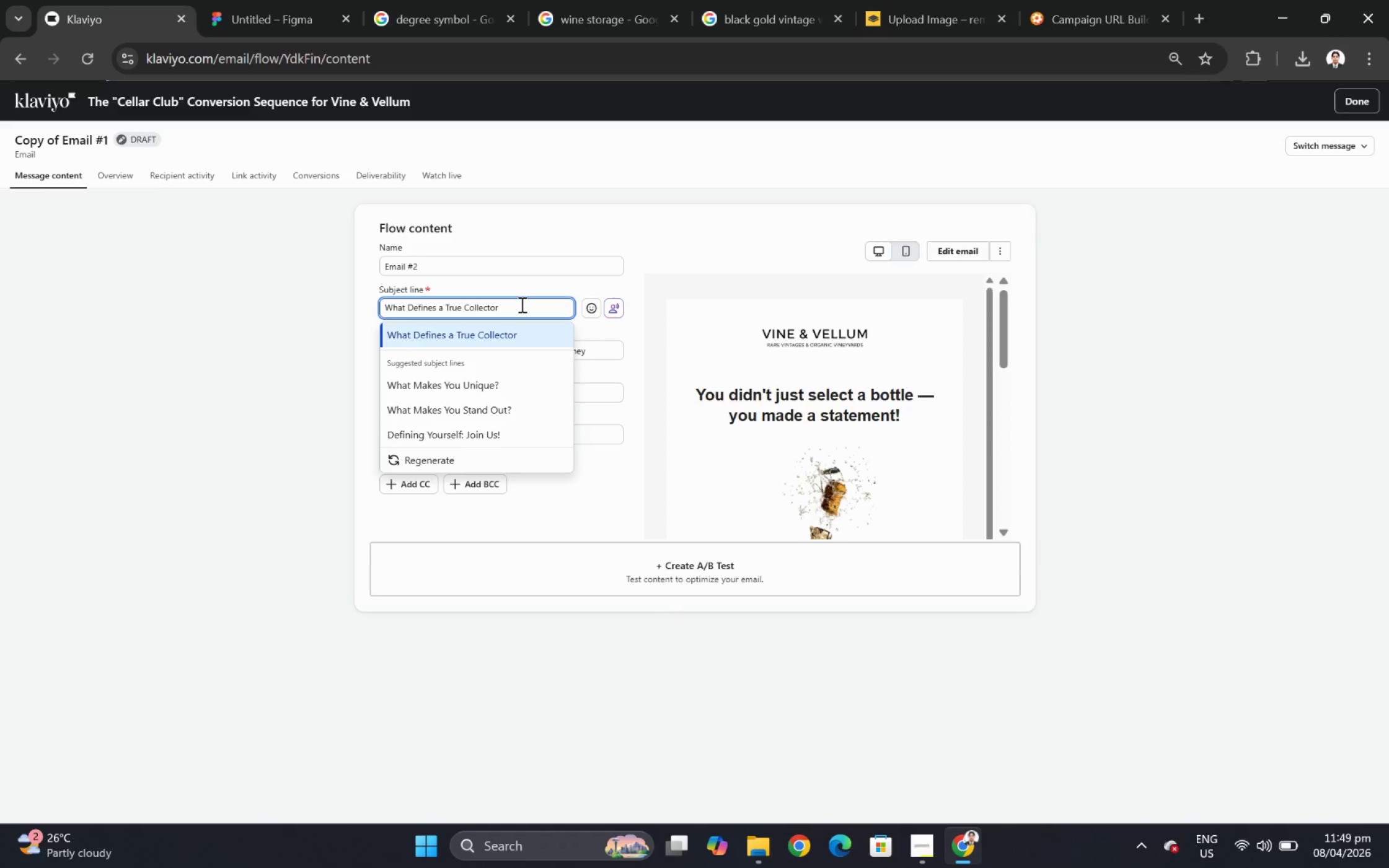 
wait(19.17)
 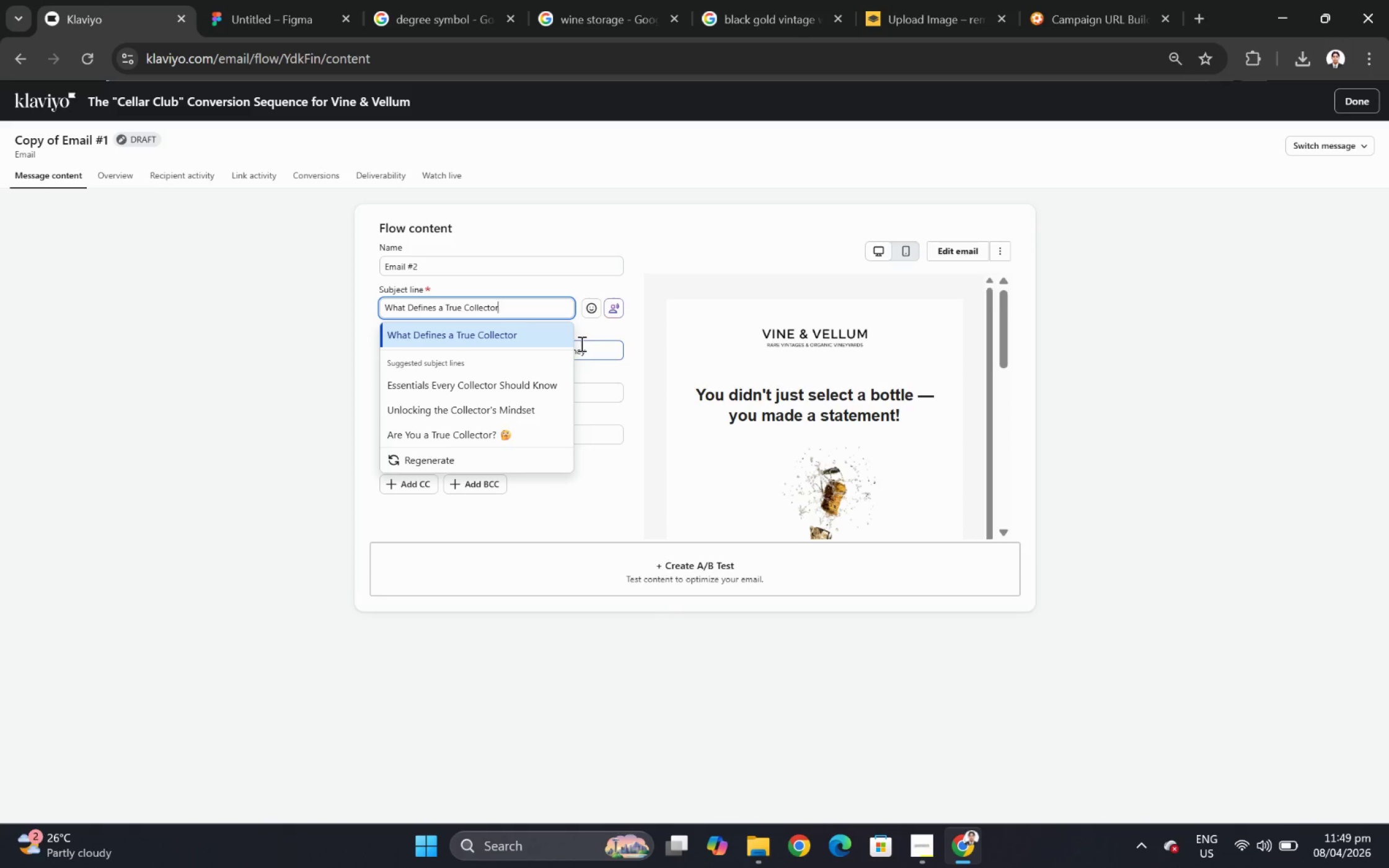 
left_click([712, 242])
 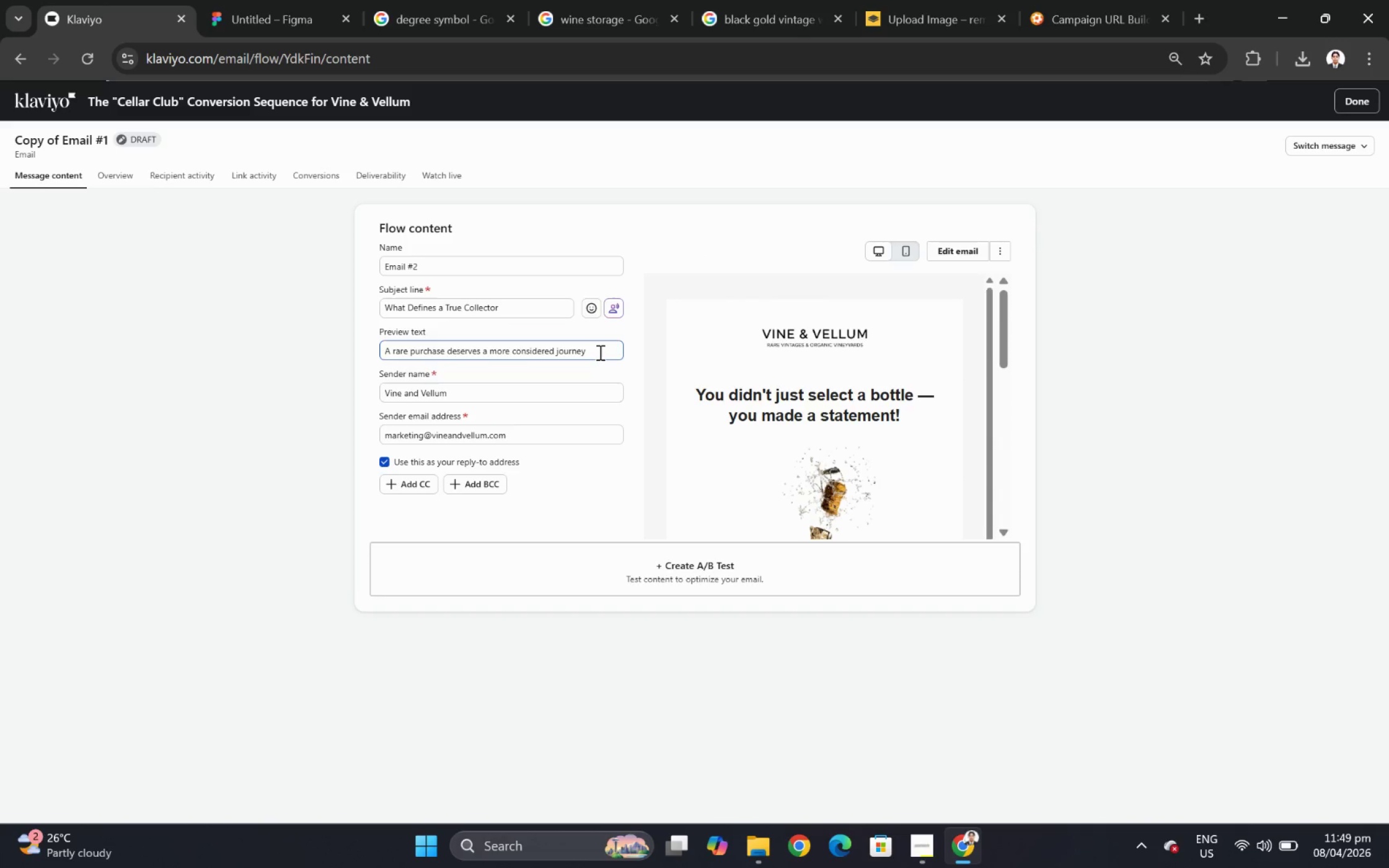 
double_click([599, 352])
 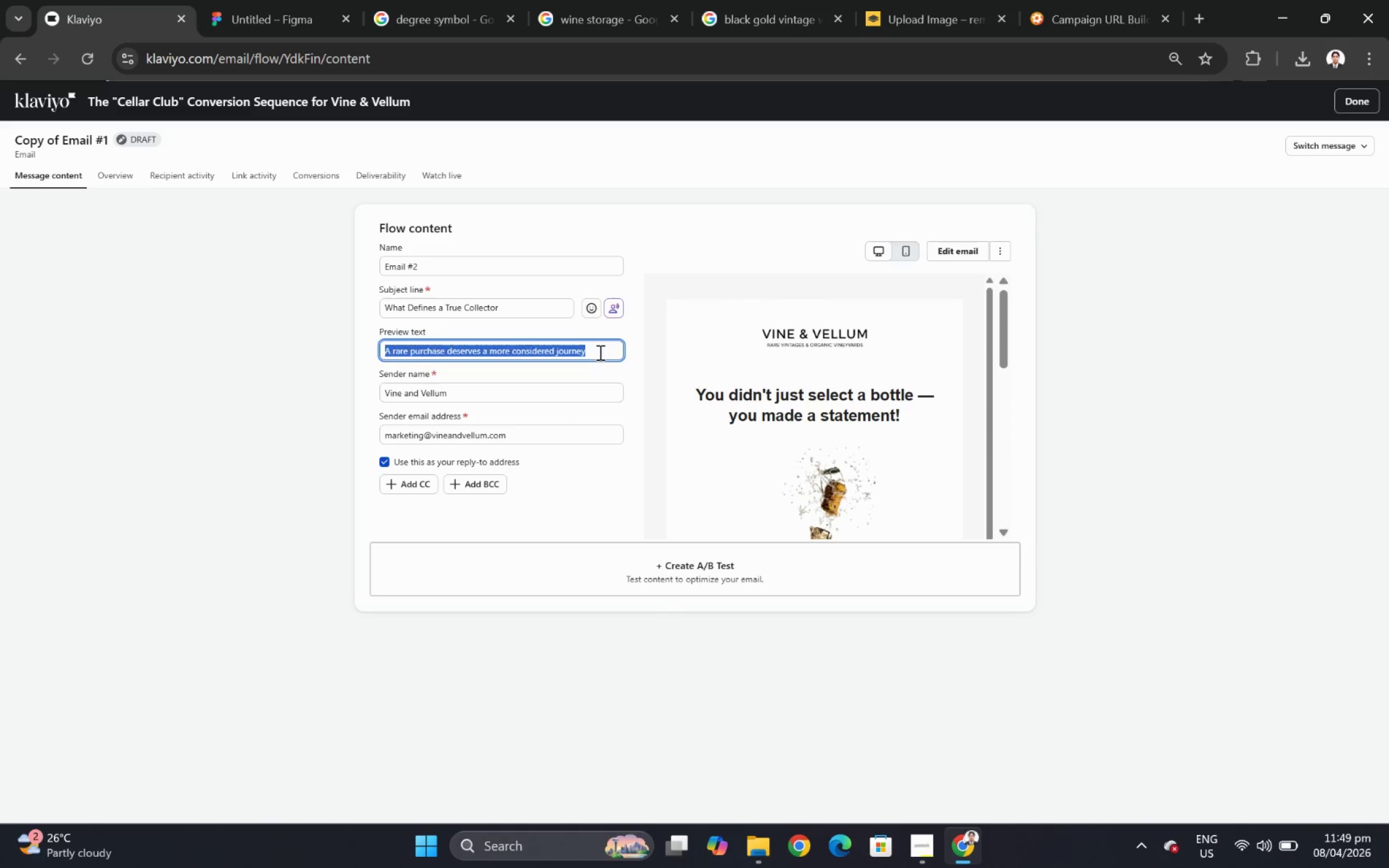 
triple_click([599, 352])
 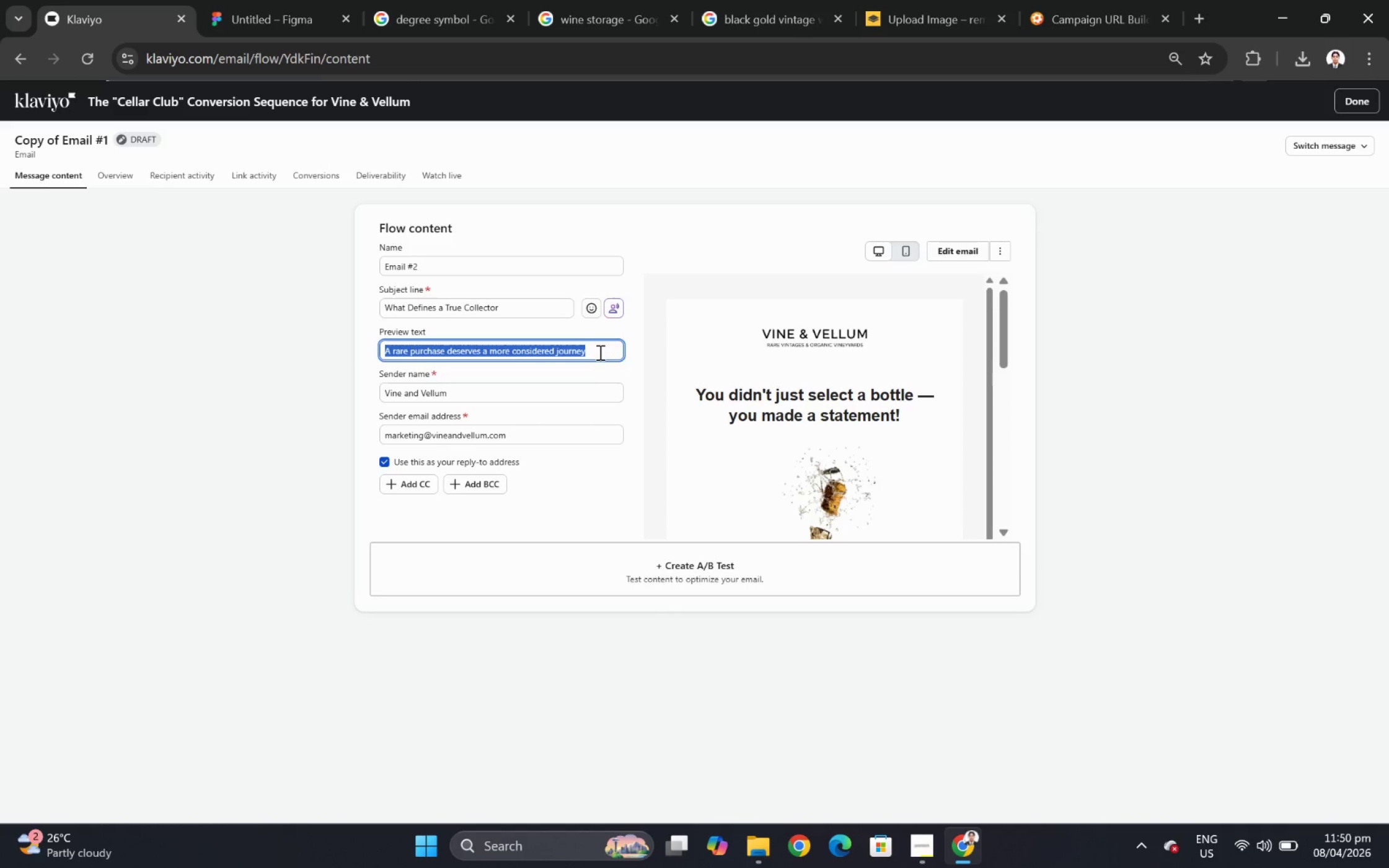 
wait(21.55)
 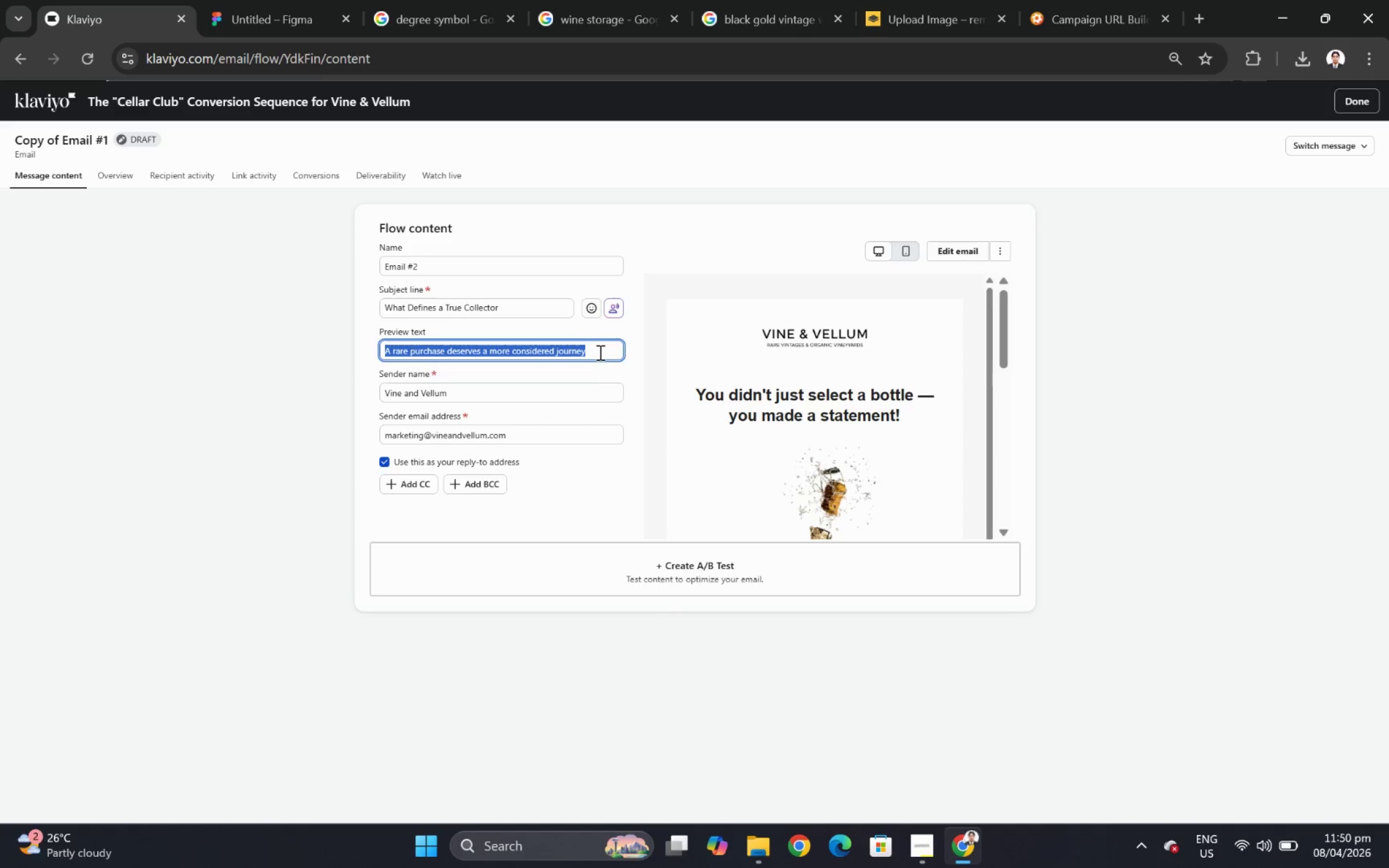 
key(Backspace)
type(It's not quantity)
 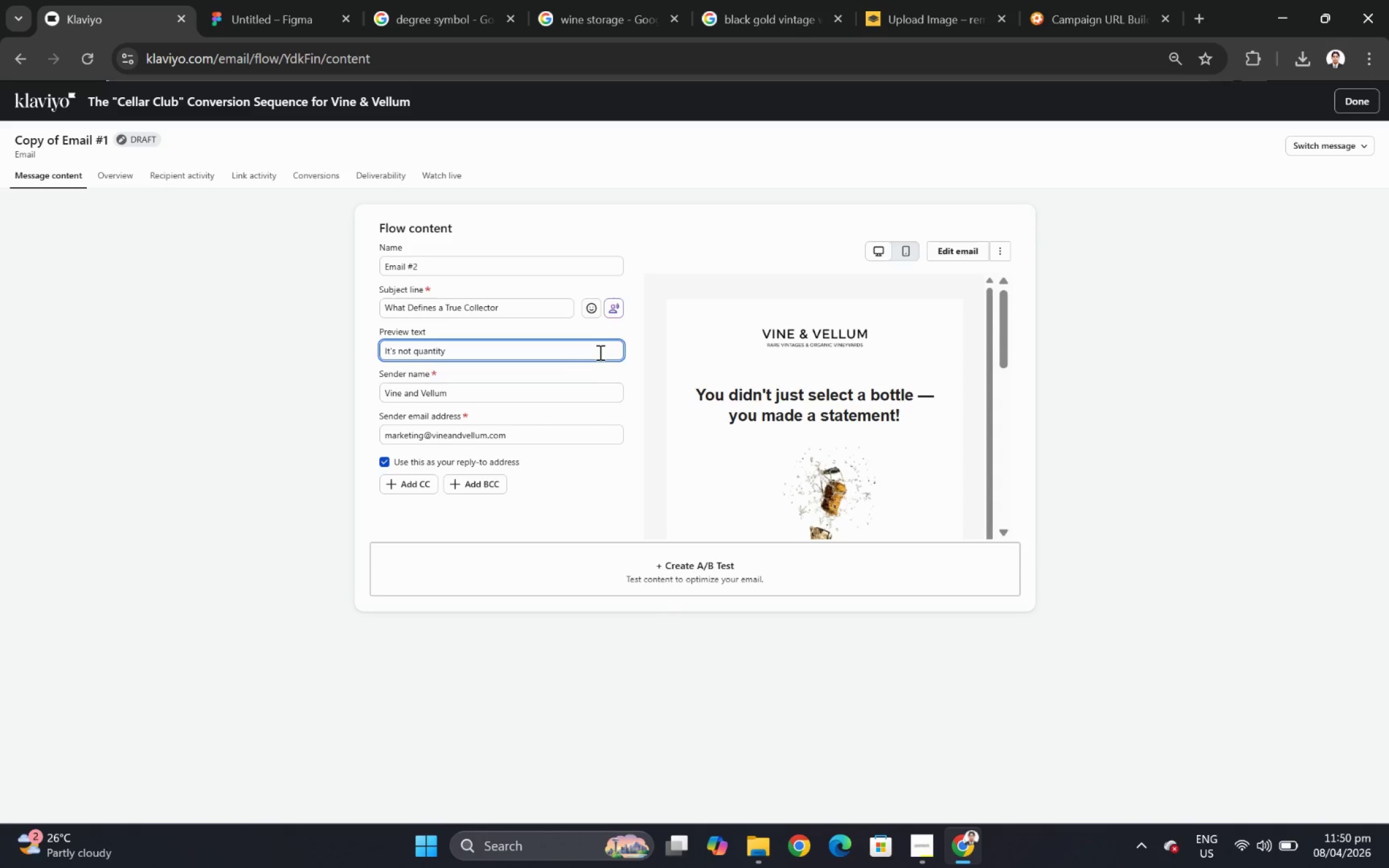 
wait(10.34)
 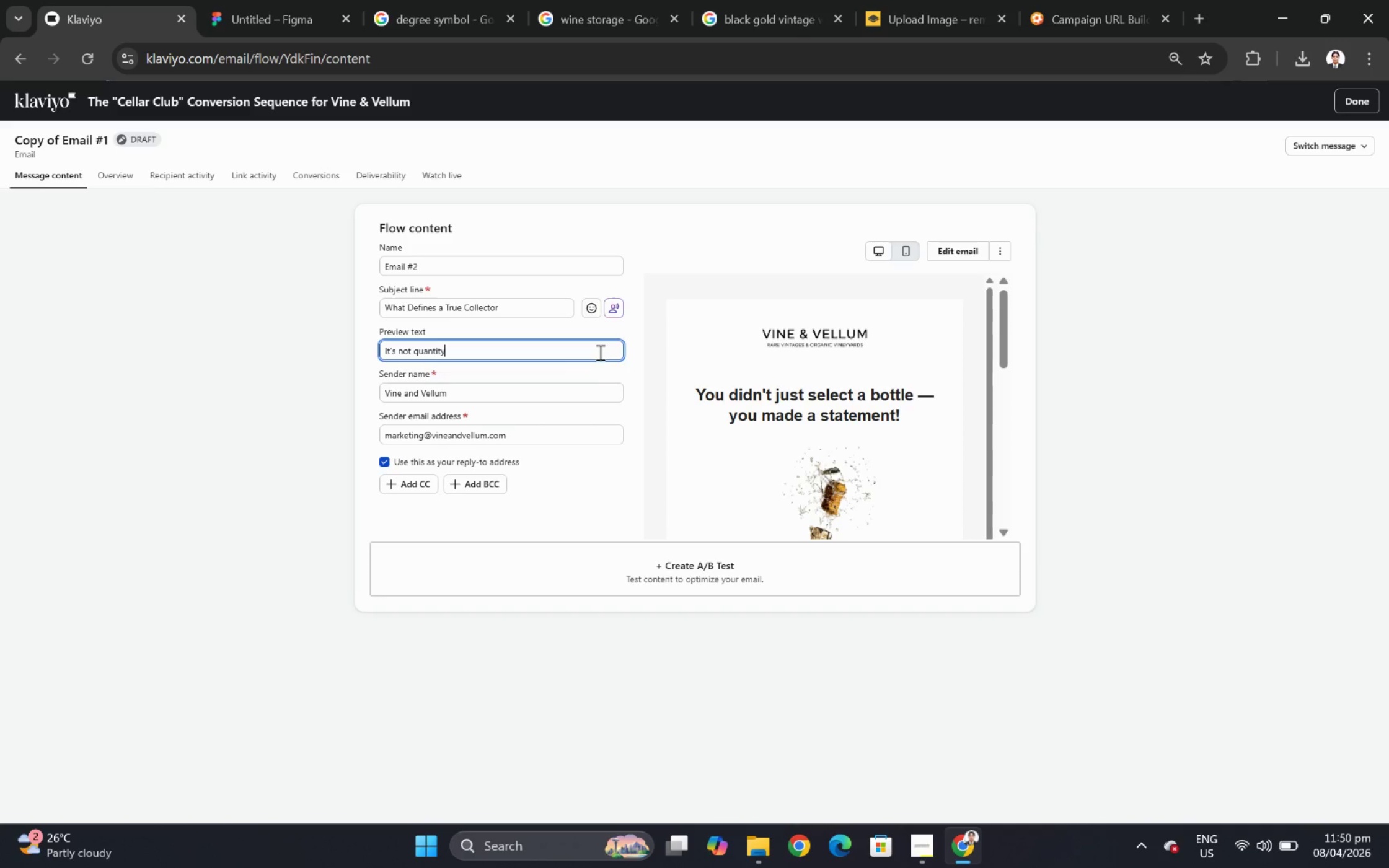 
left_click([435, 21])
 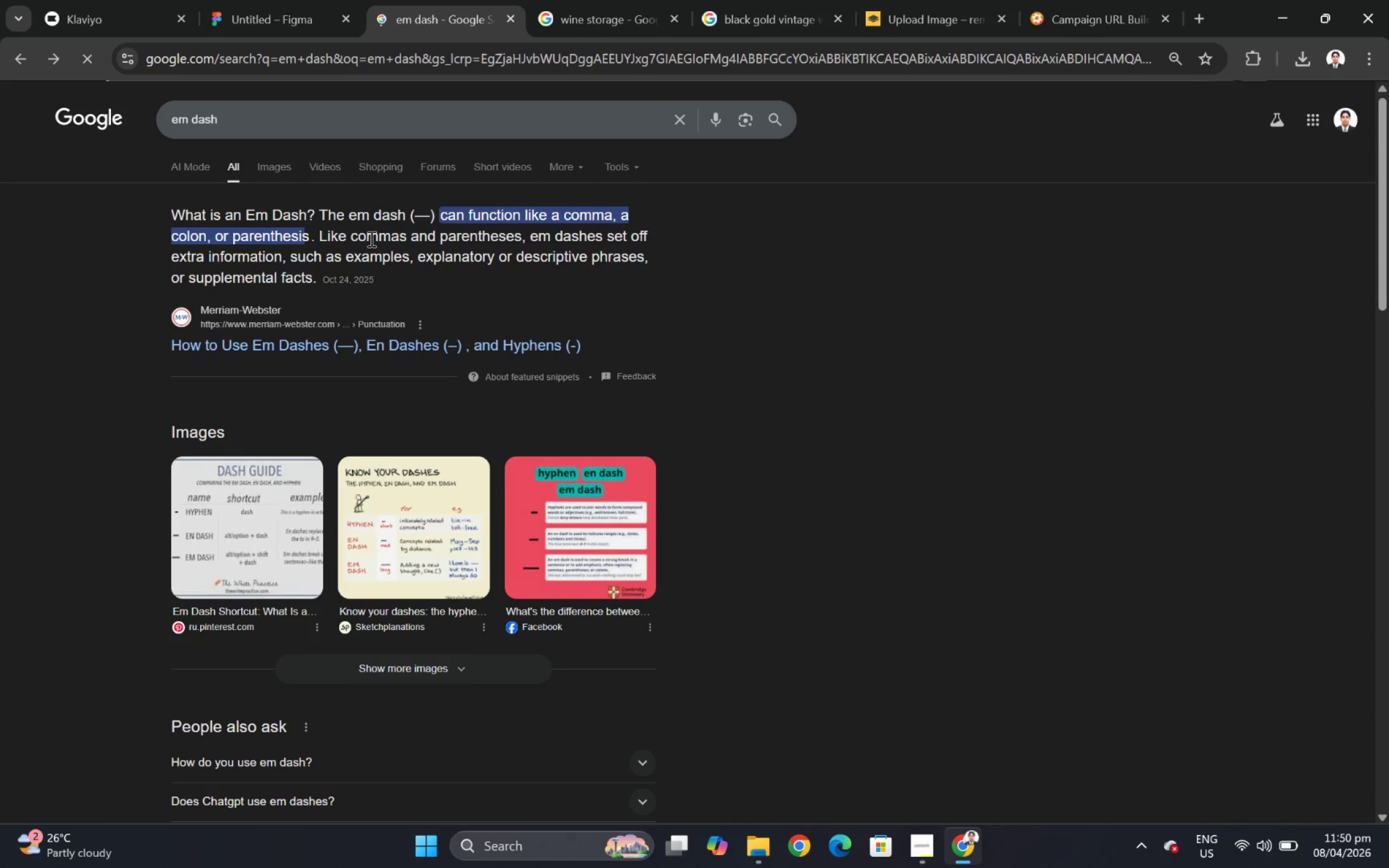 
left_click_drag(start_coordinate=[419, 217], to_coordinate=[431, 217])
 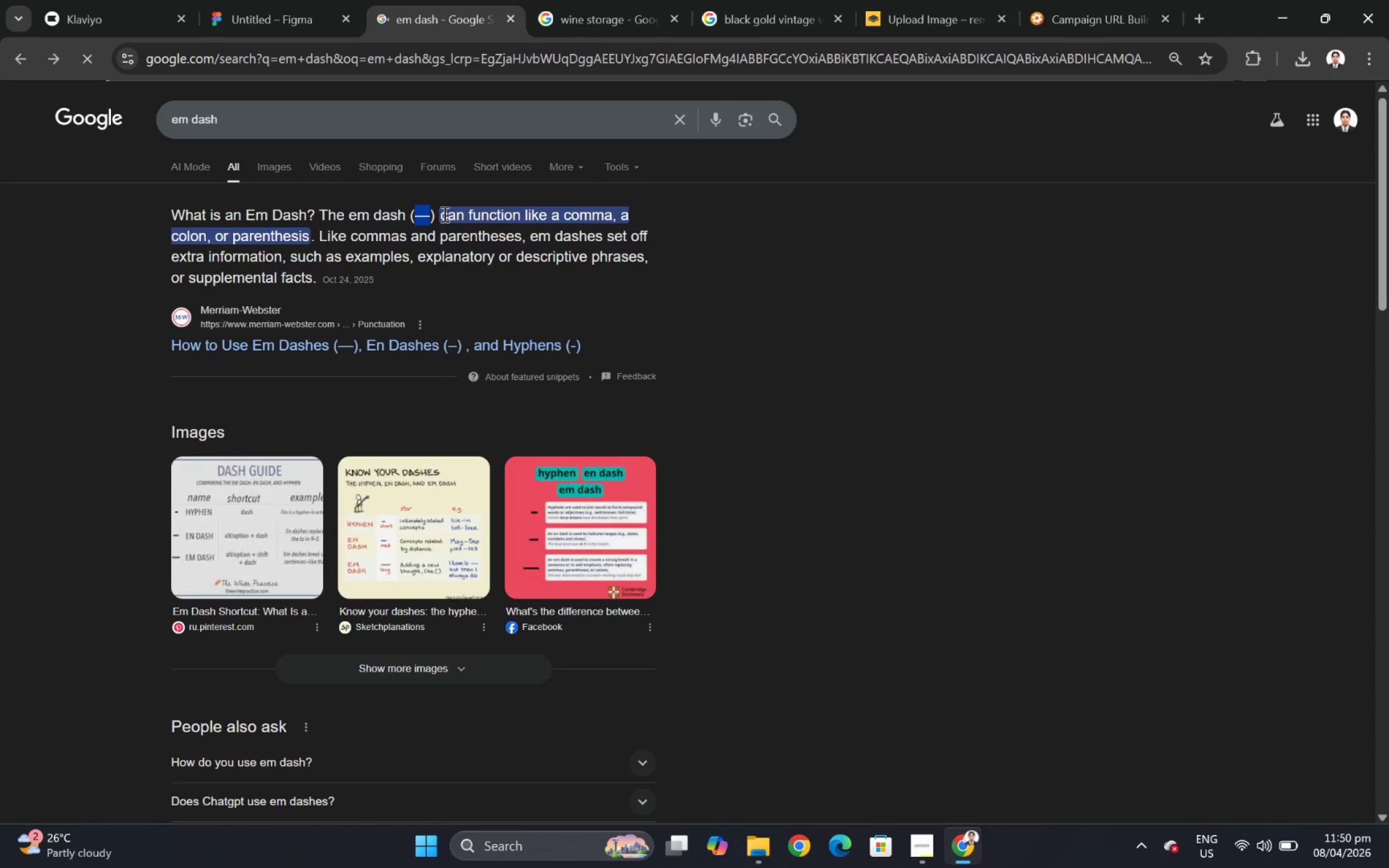 
key(Control+C)
 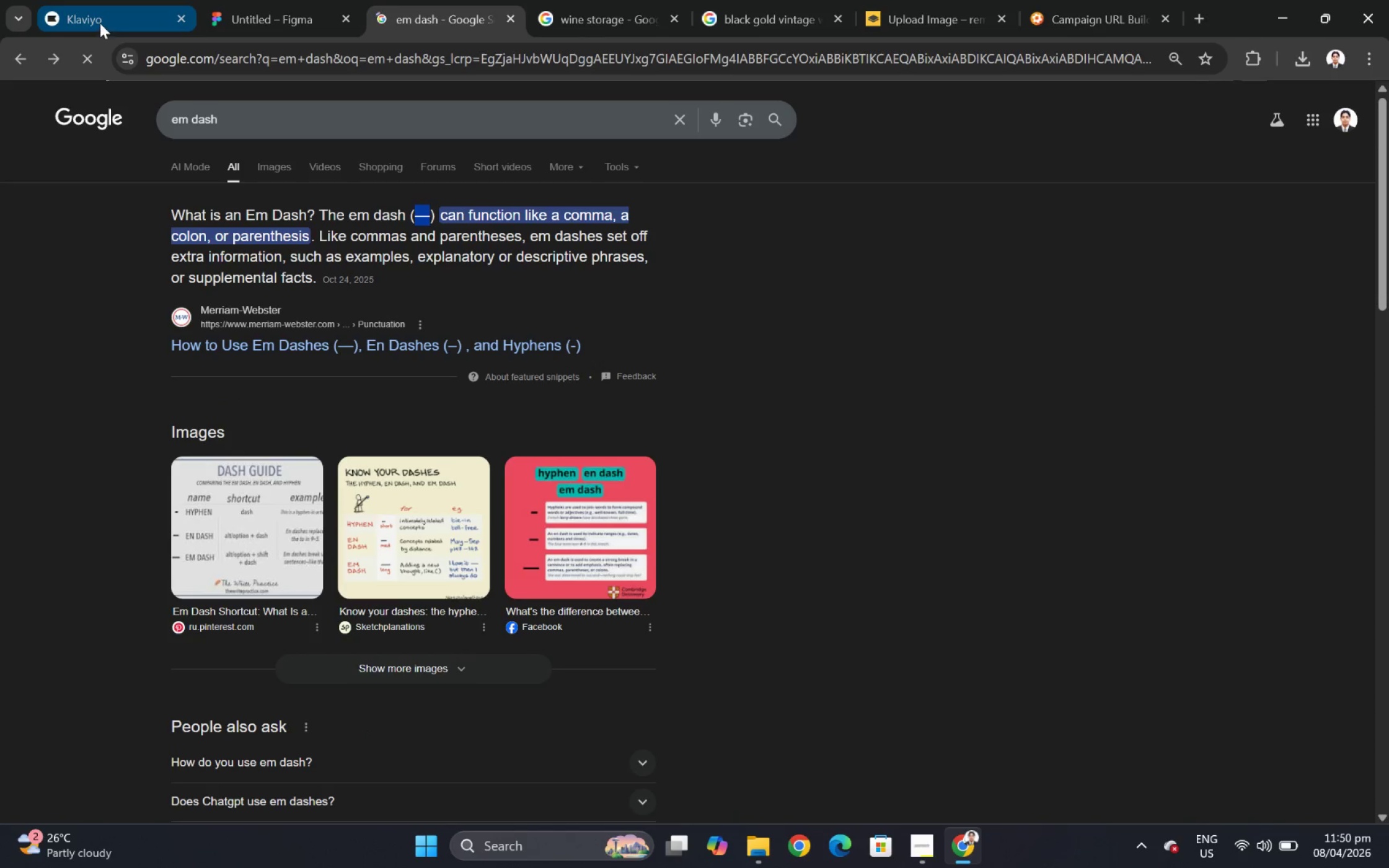 
left_click([100, 22])
 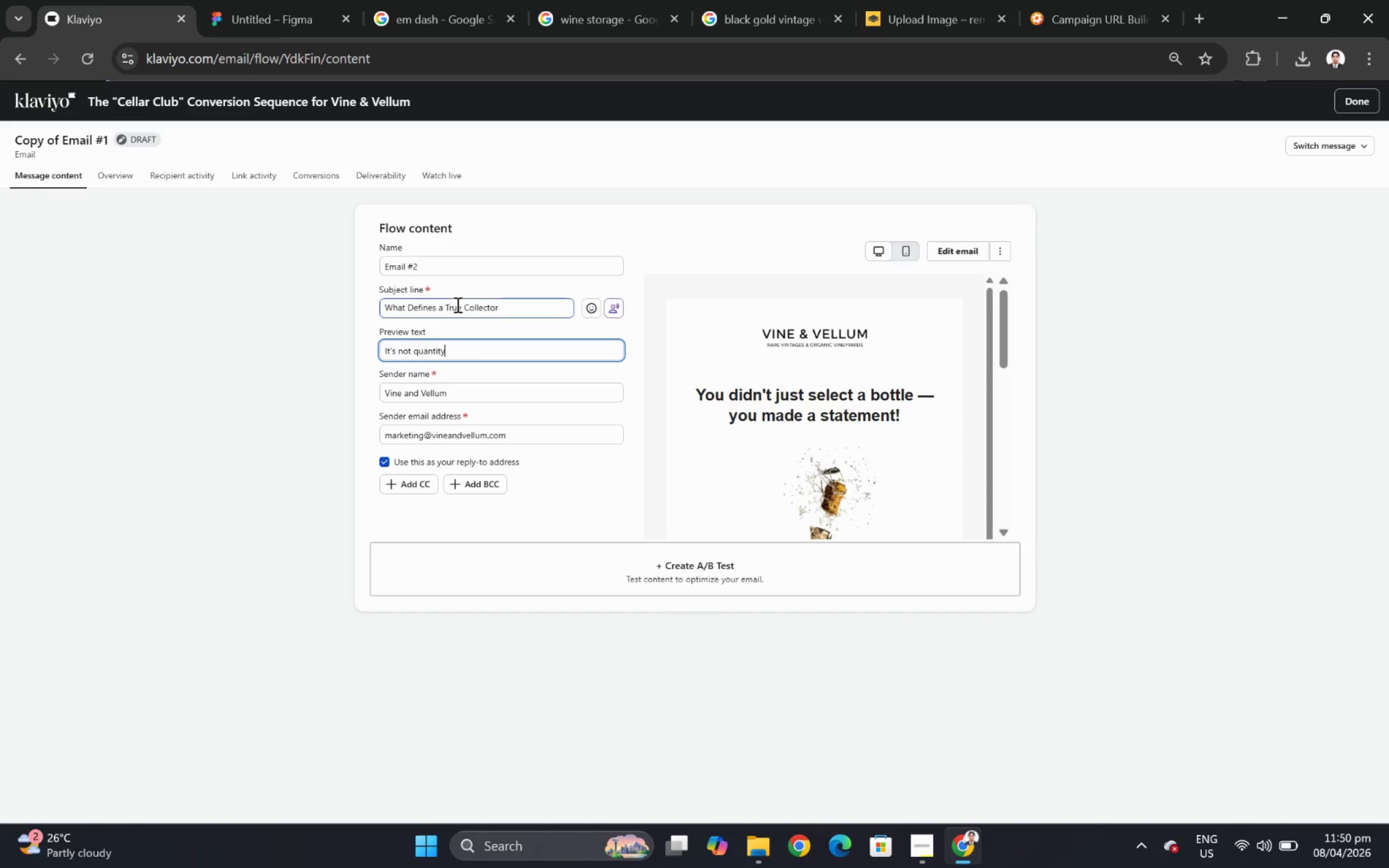 
key(Control+ControlLeft)
 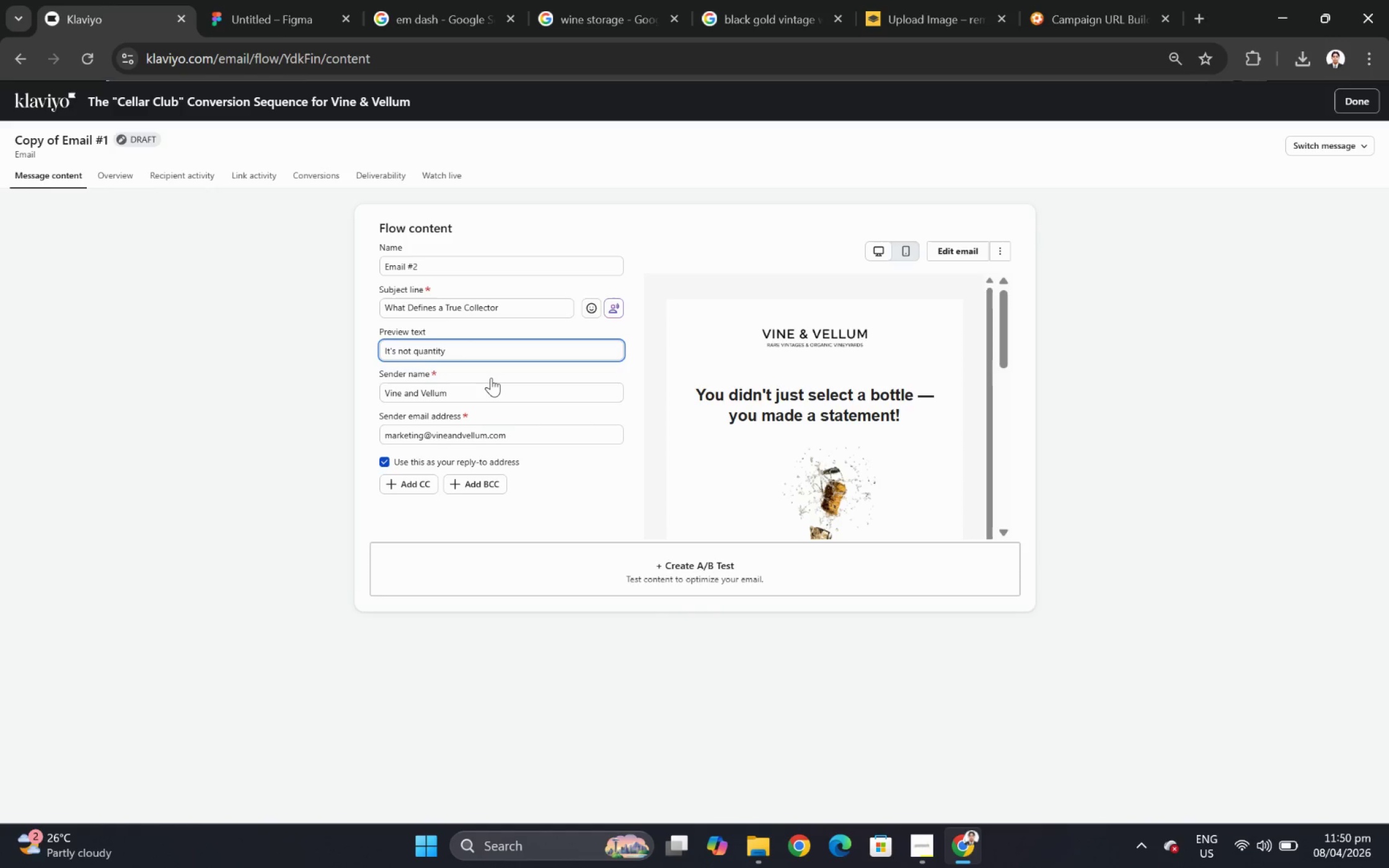 
key(Control+V)
 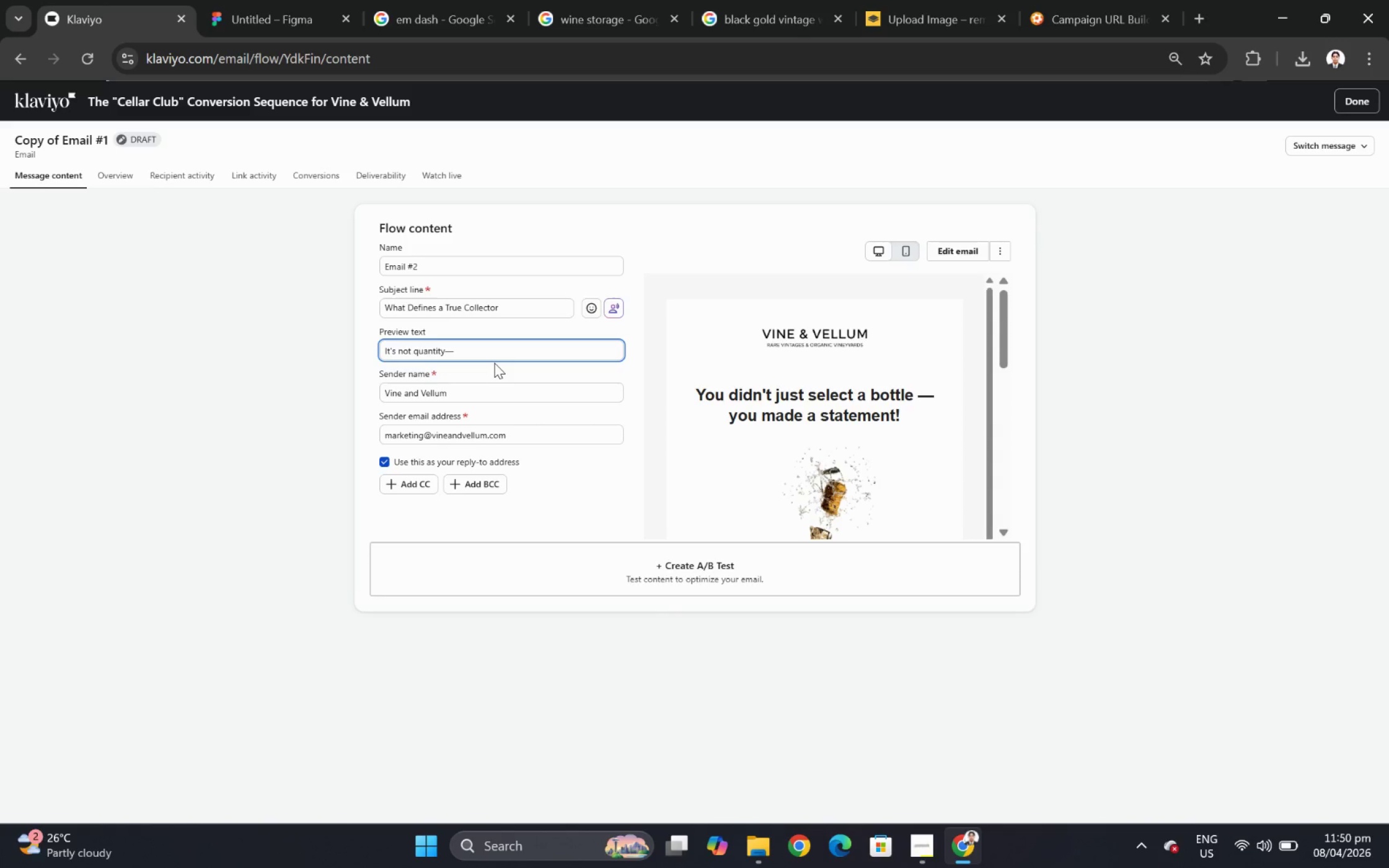 
wait(5.41)
 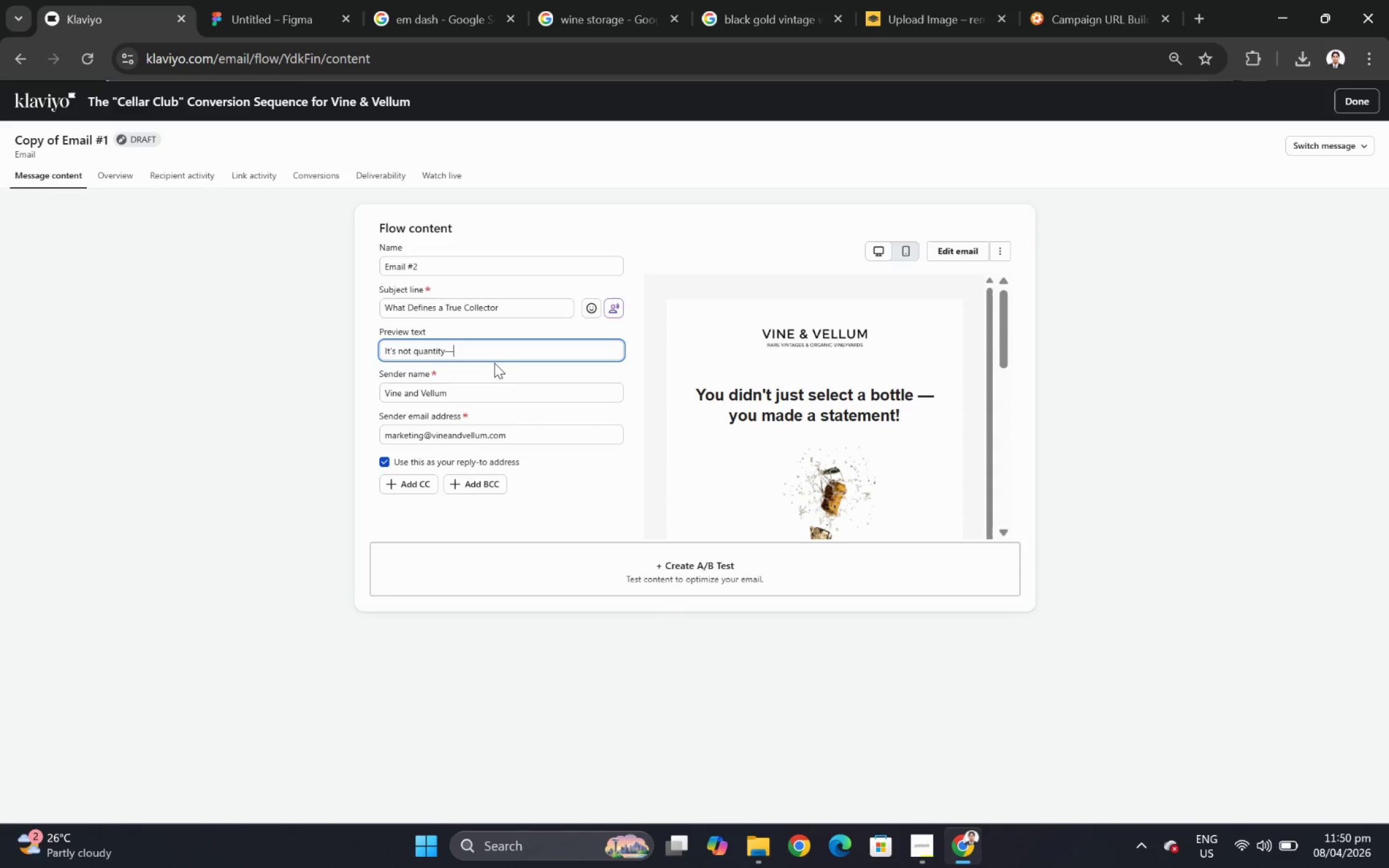 
type(it's )
 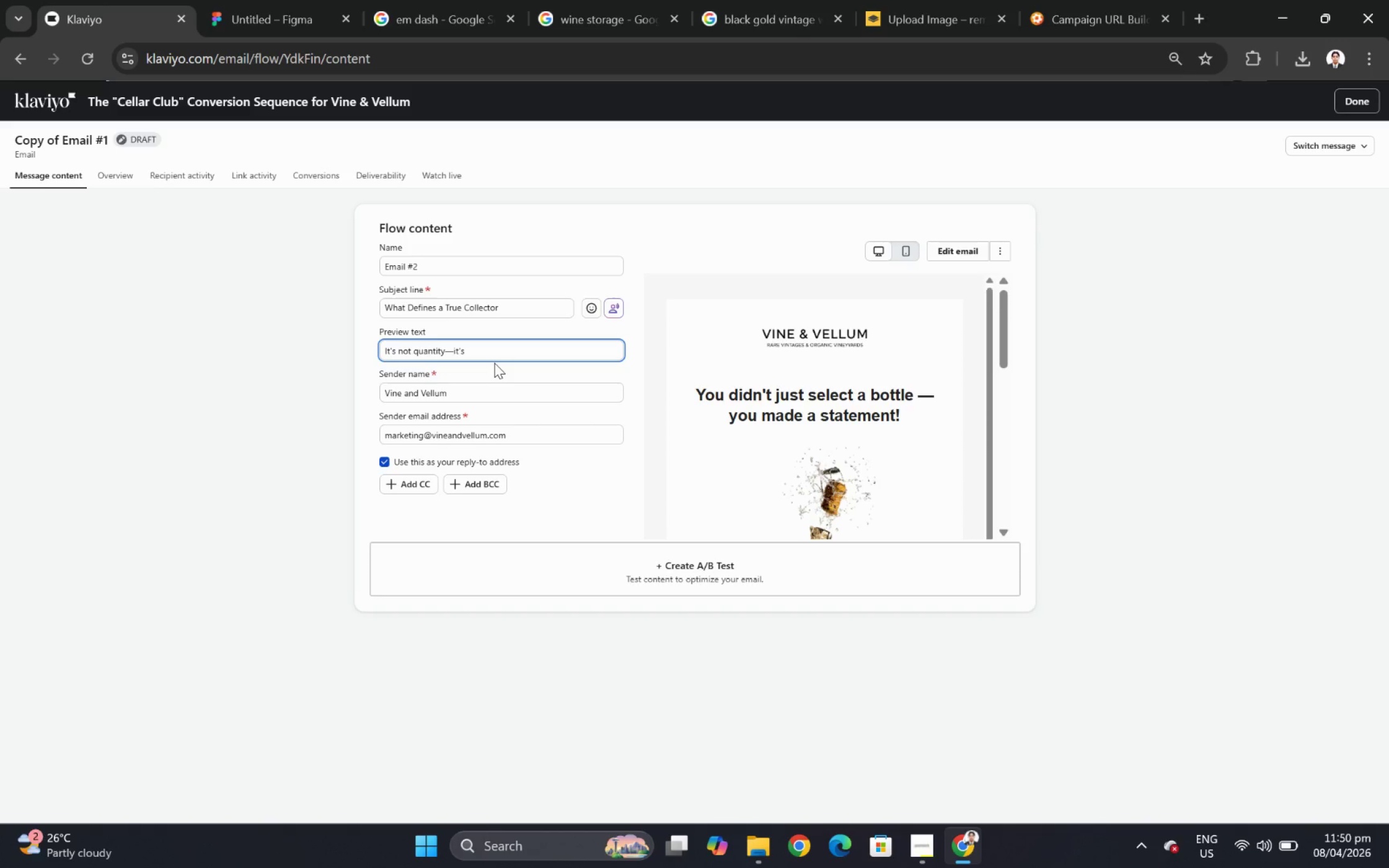 
type(discernment)
 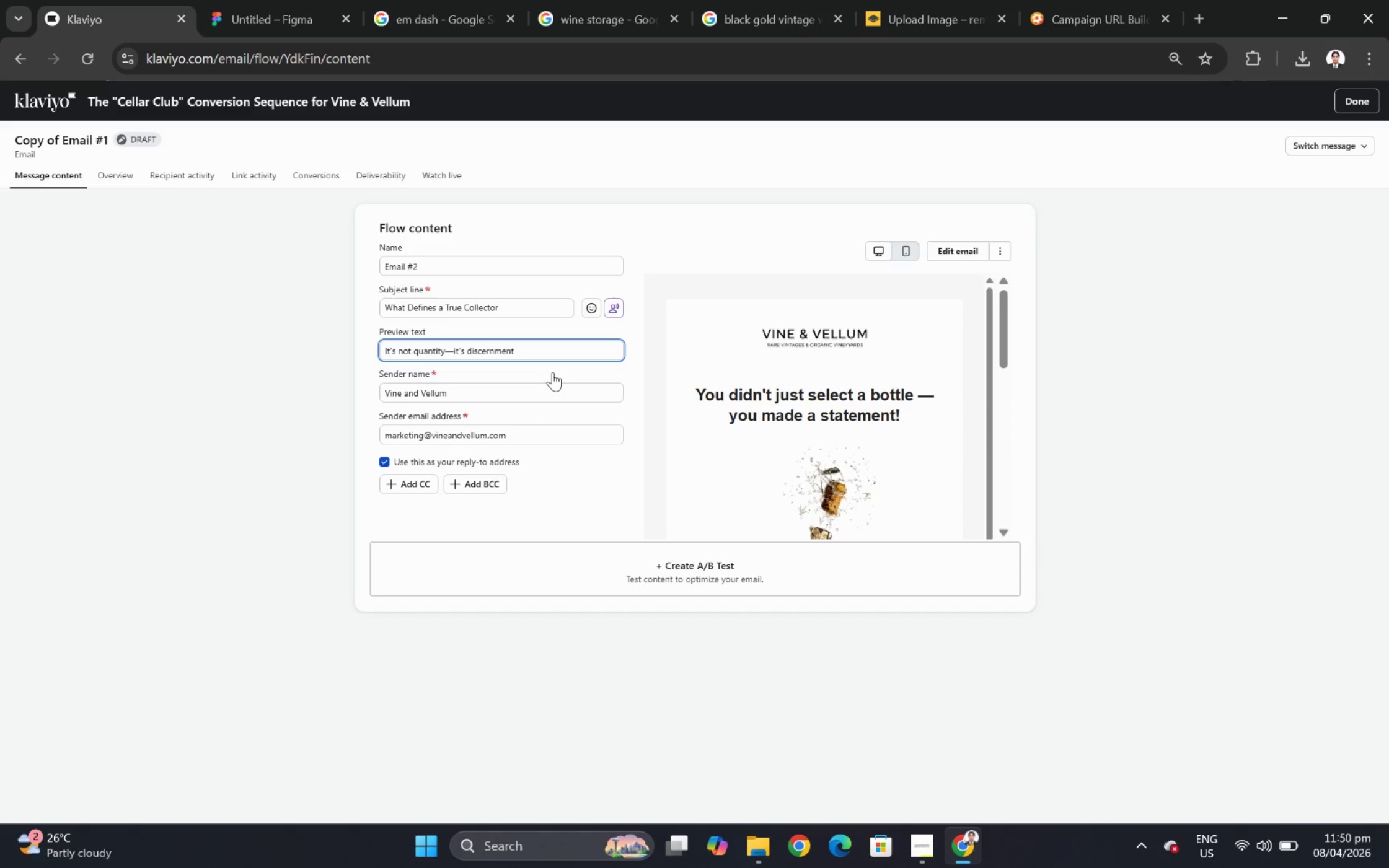 
wait(14.17)
 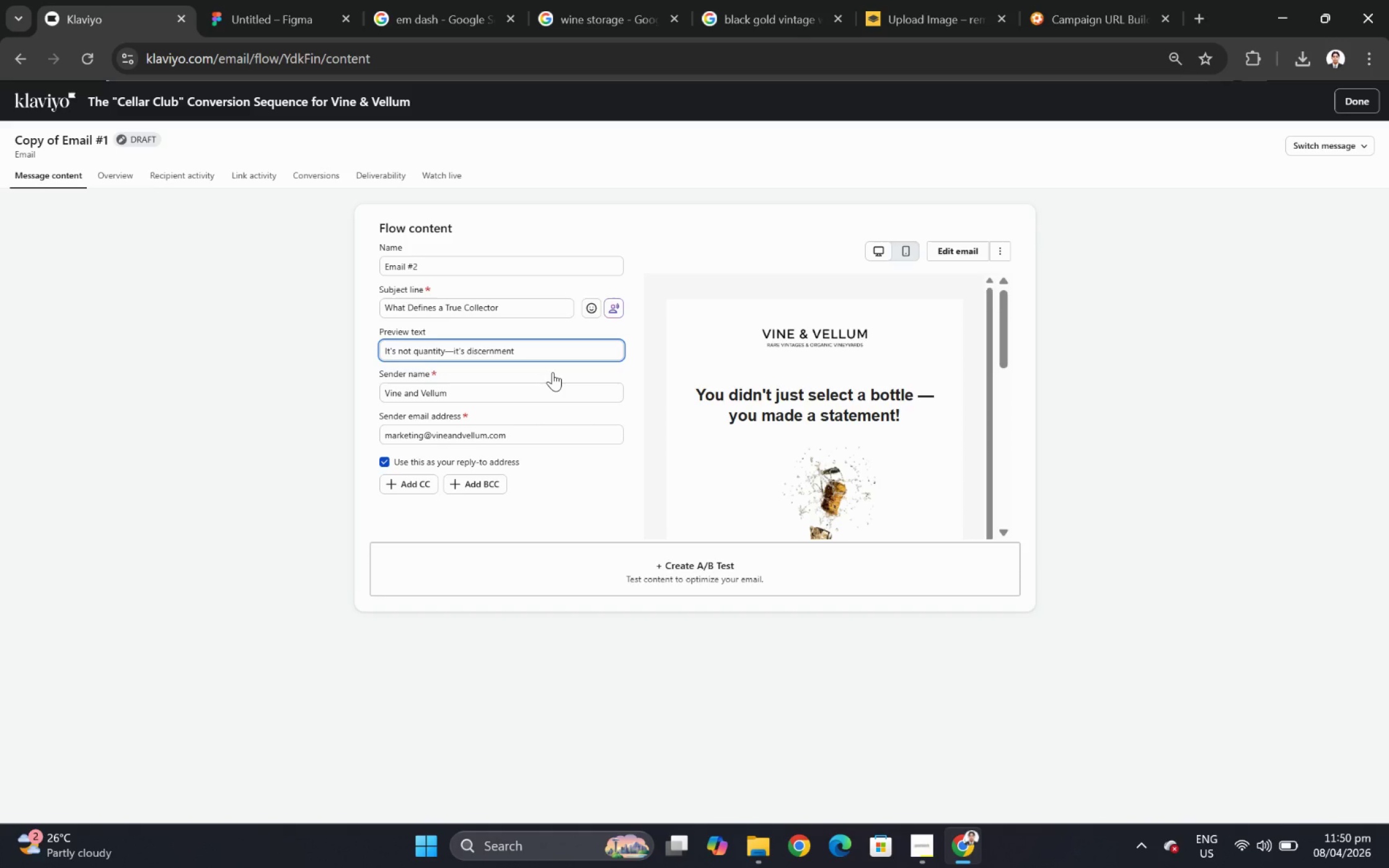 
left_click([973, 247])
 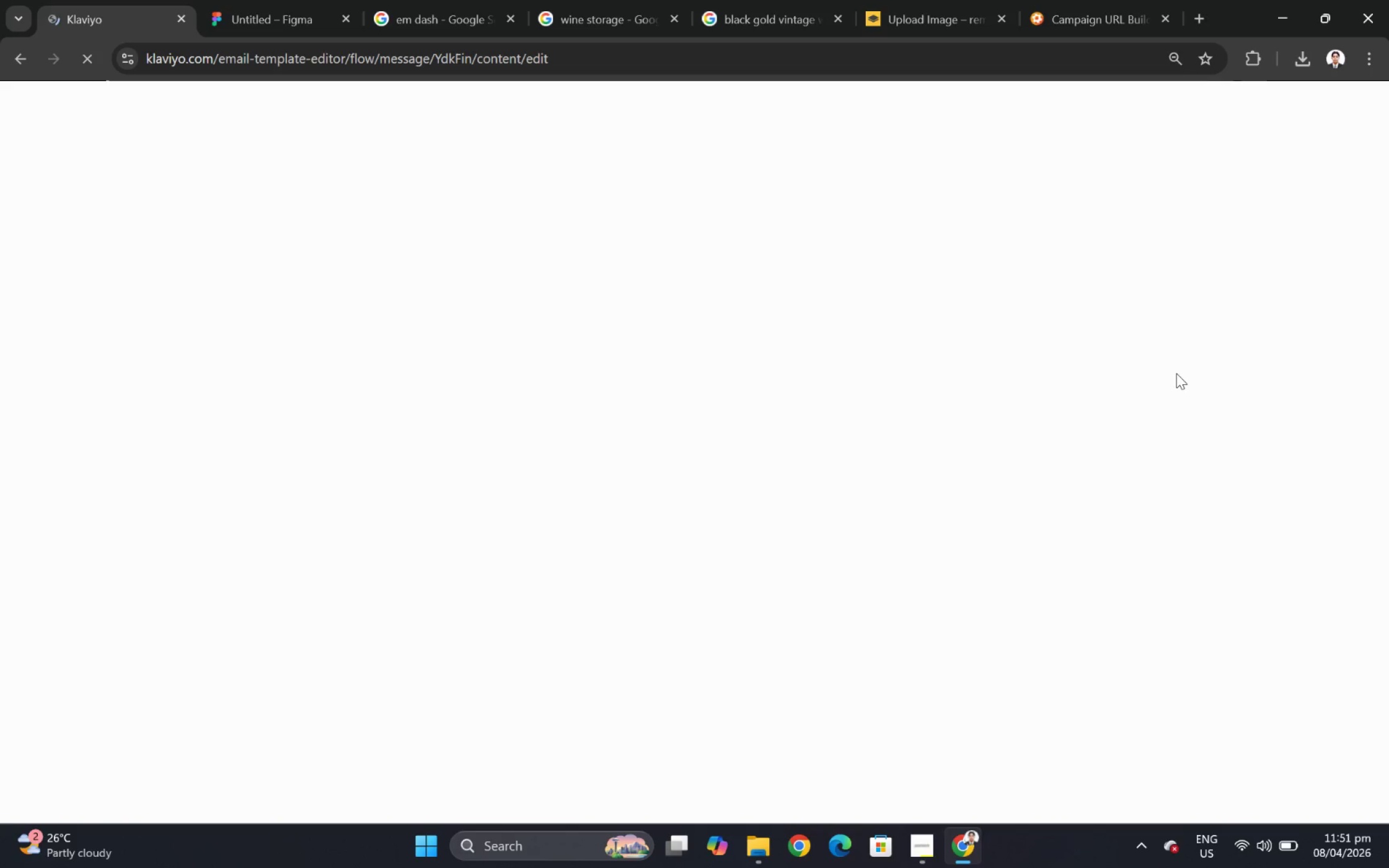 
wait(13.98)
 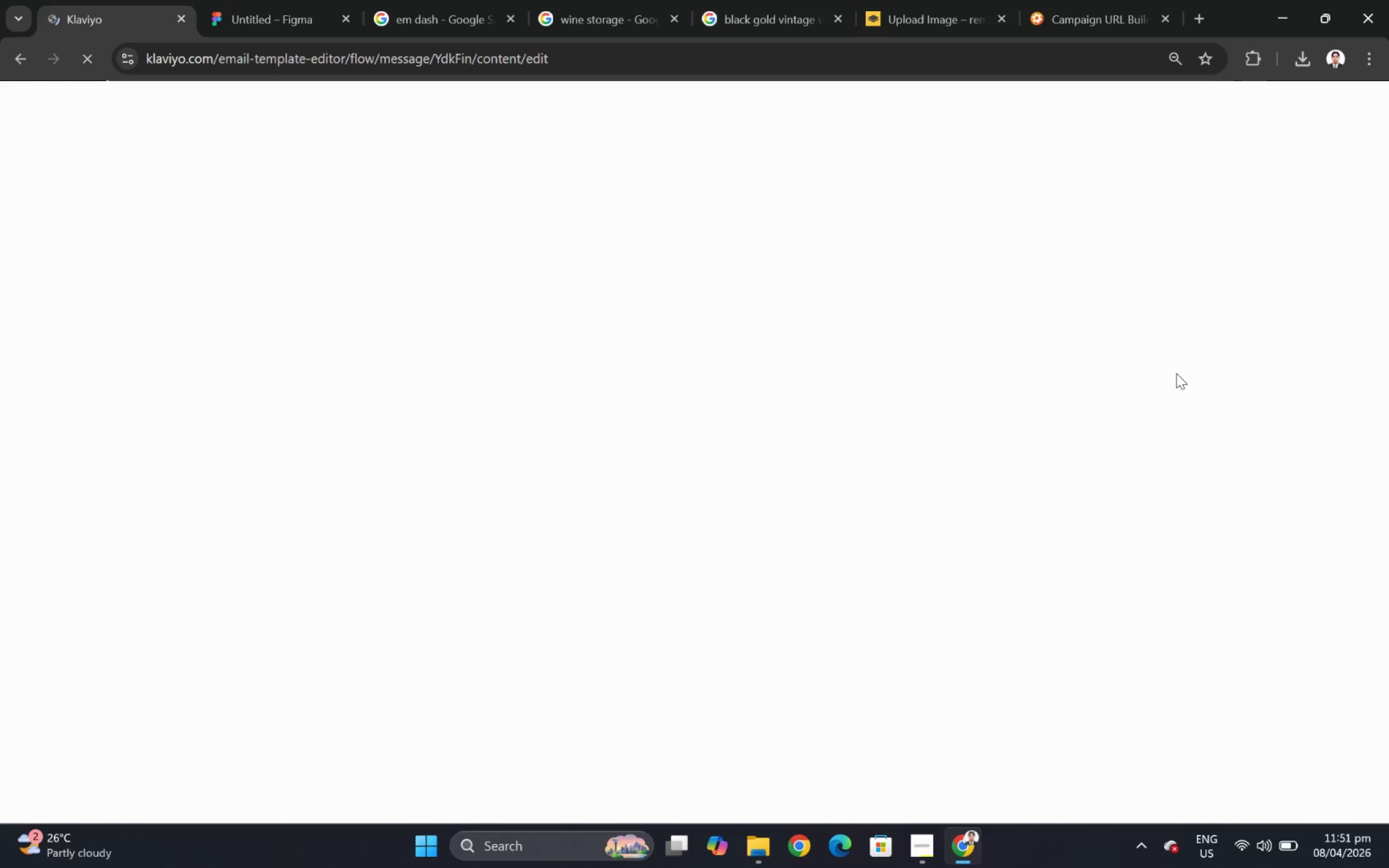 
left_click([925, 846])